 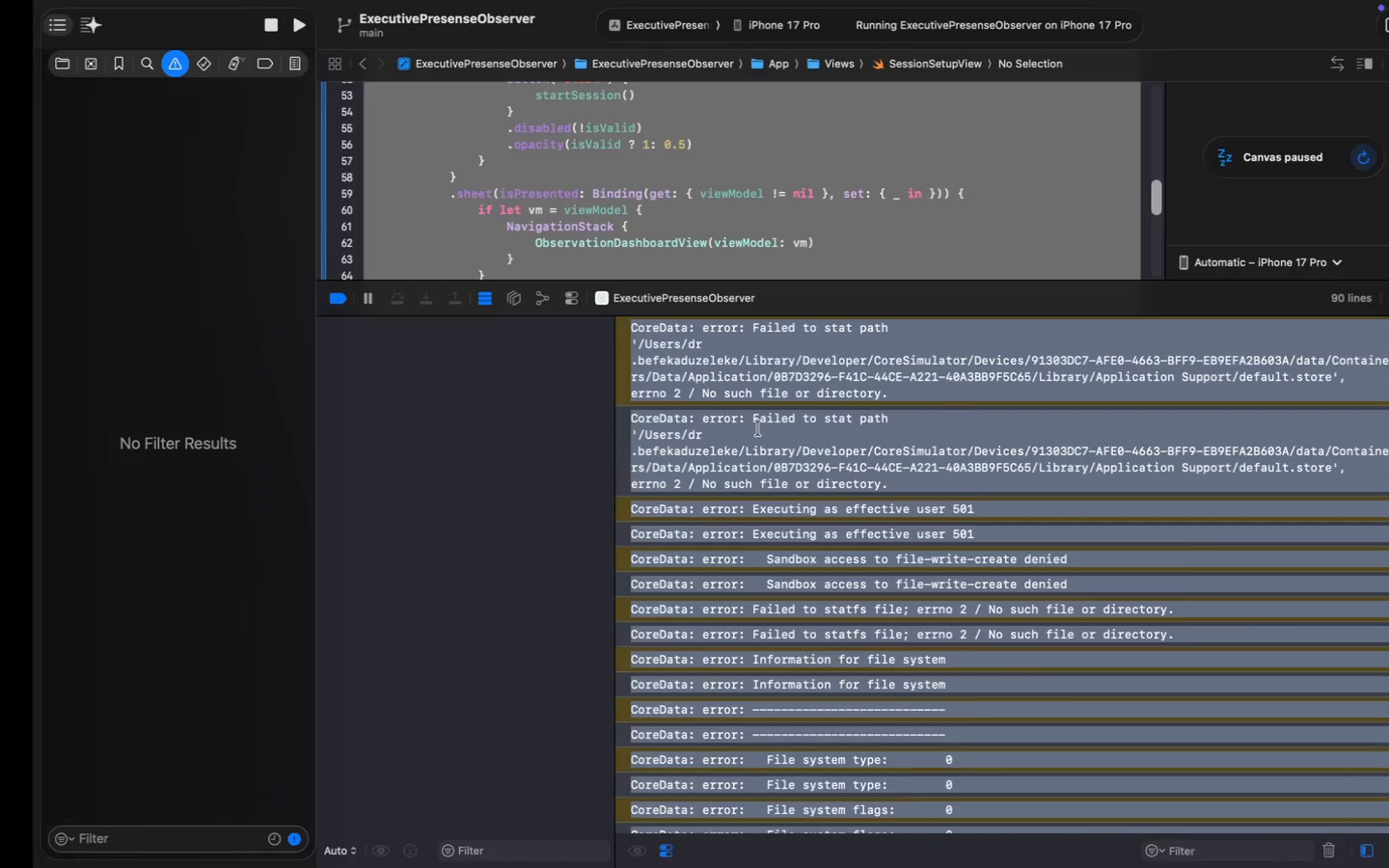 
type(why is the )
 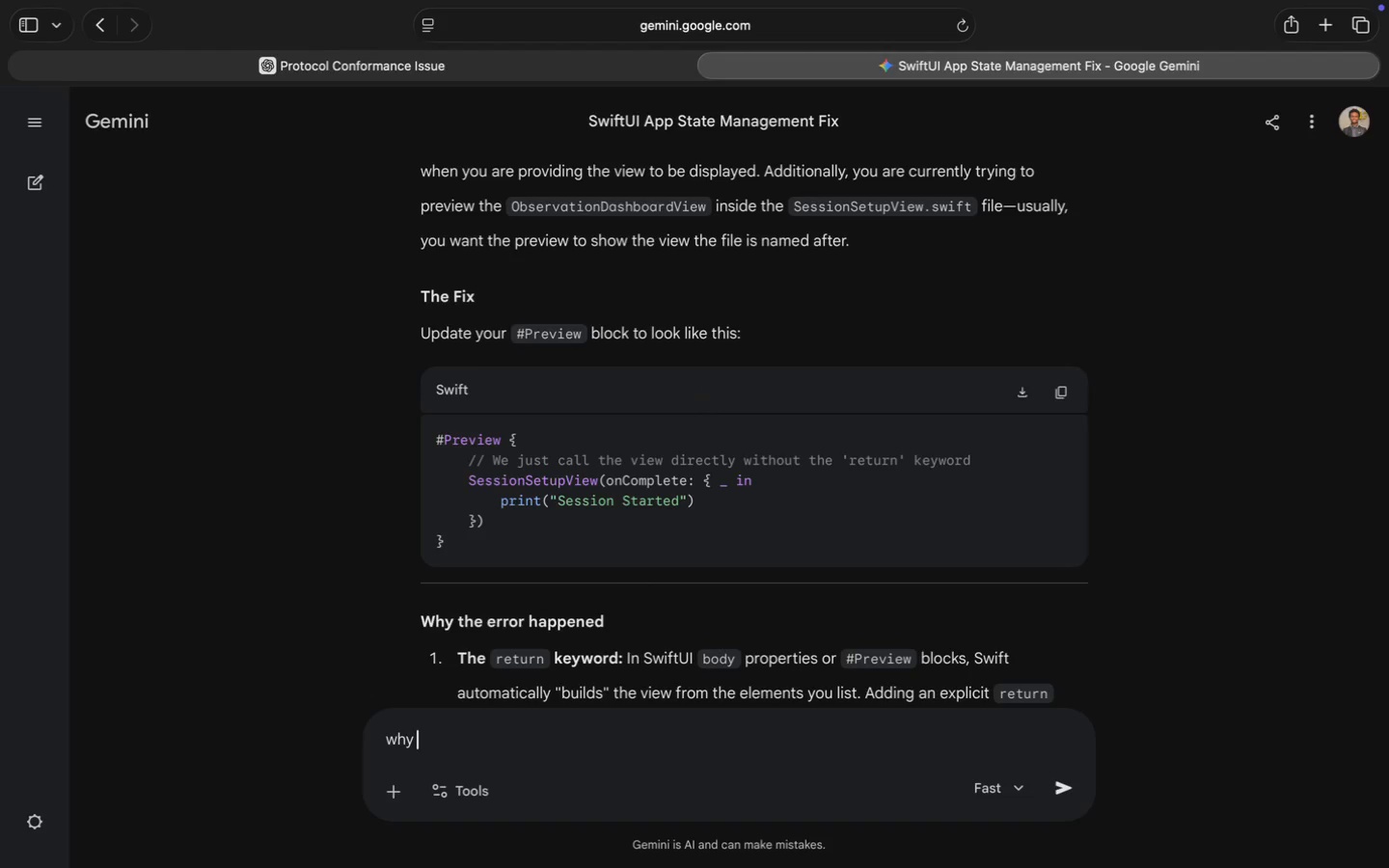 
type(stopwatch not working when tapped?:)
 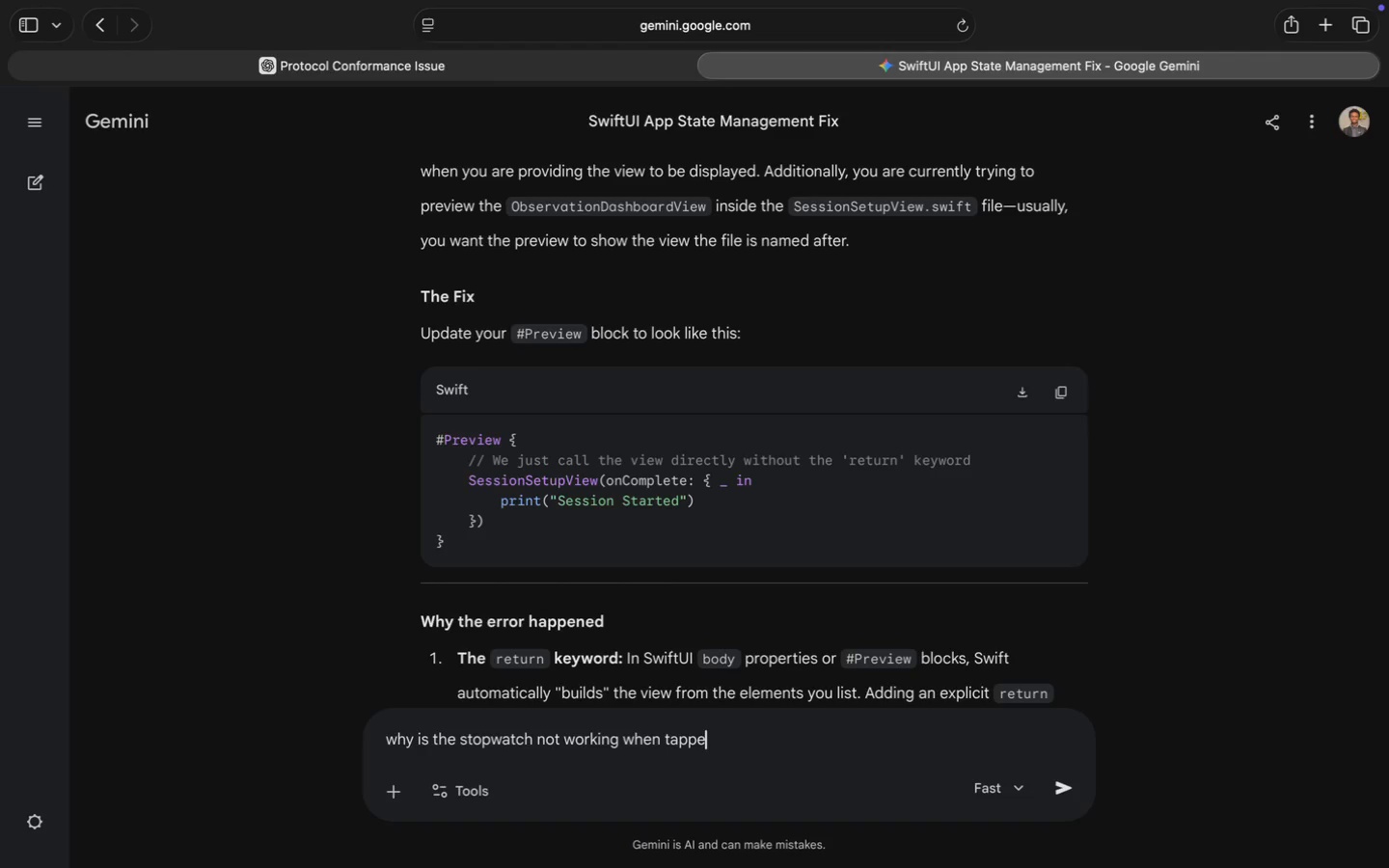 
key(Shift+Enter)
 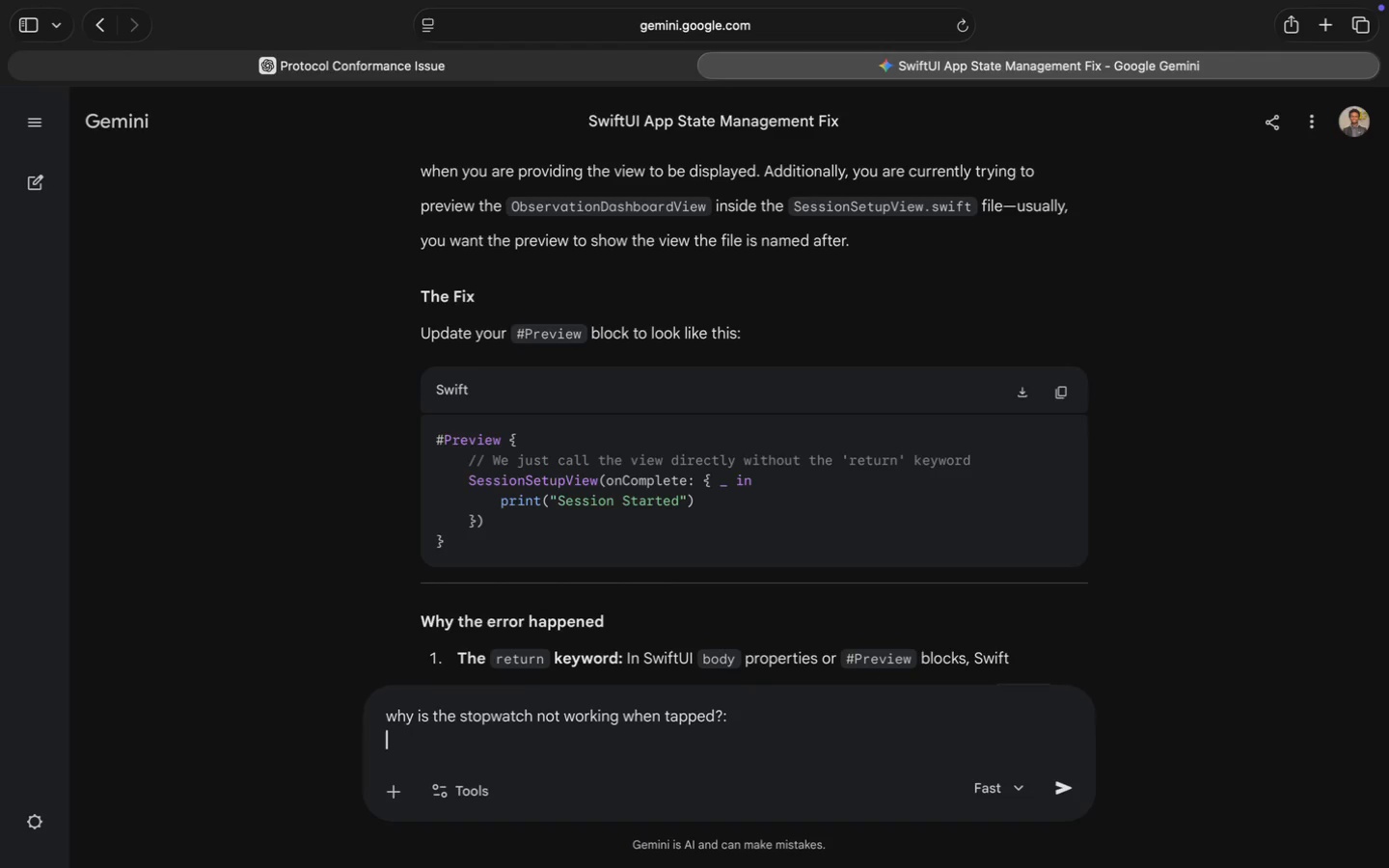 
key(Shift+Enter)
 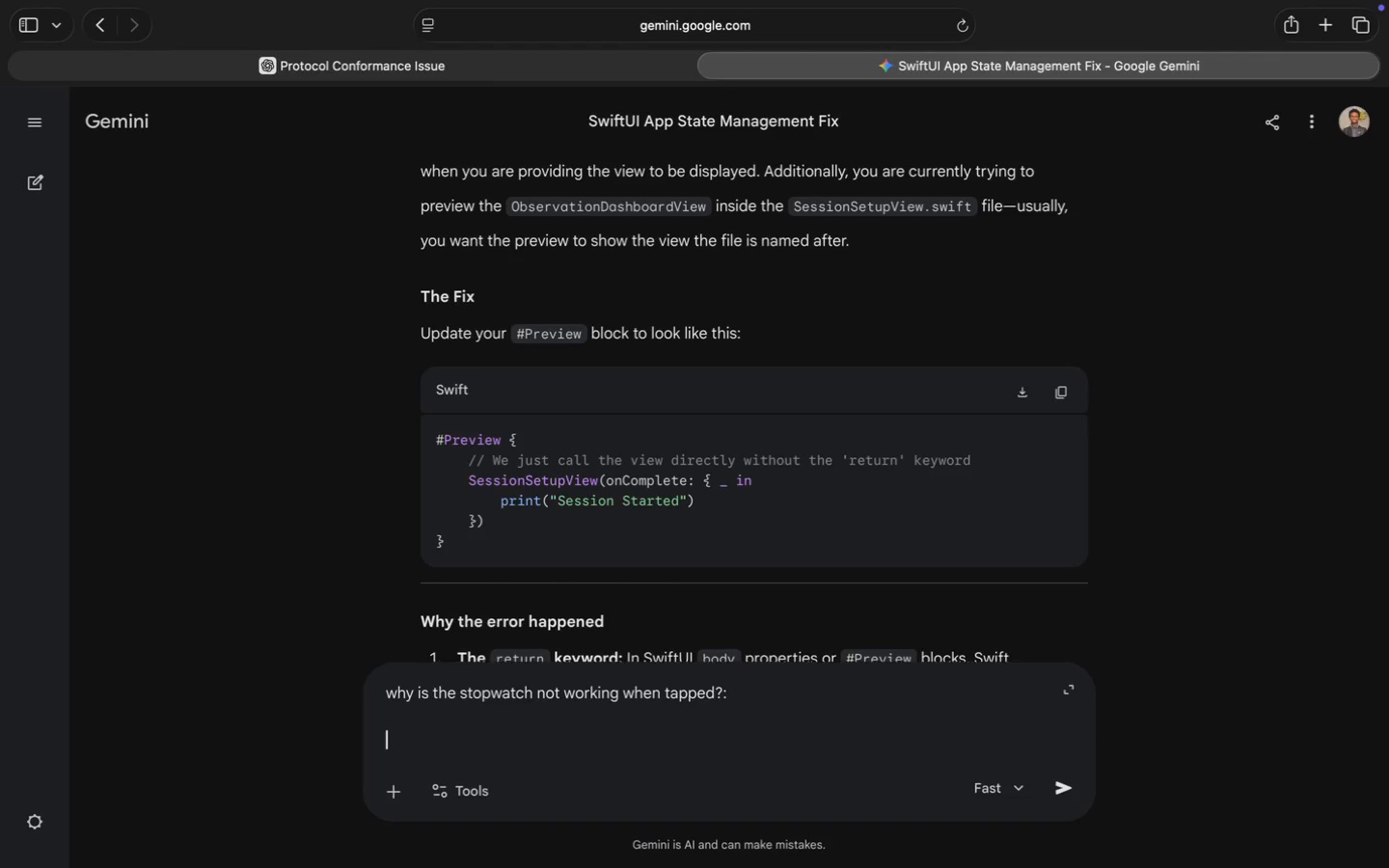 
key(Meta+V)
 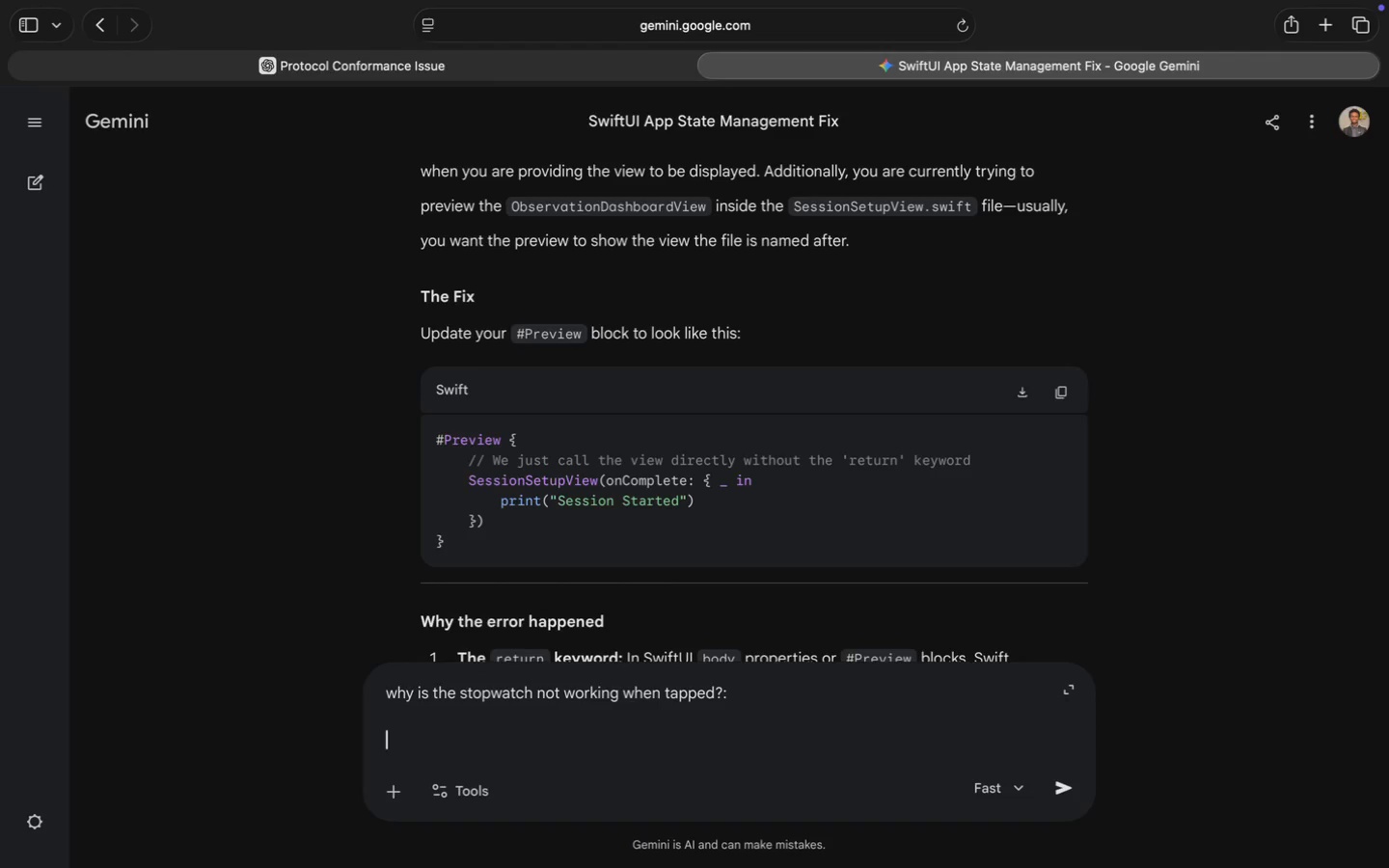 
key(A)
 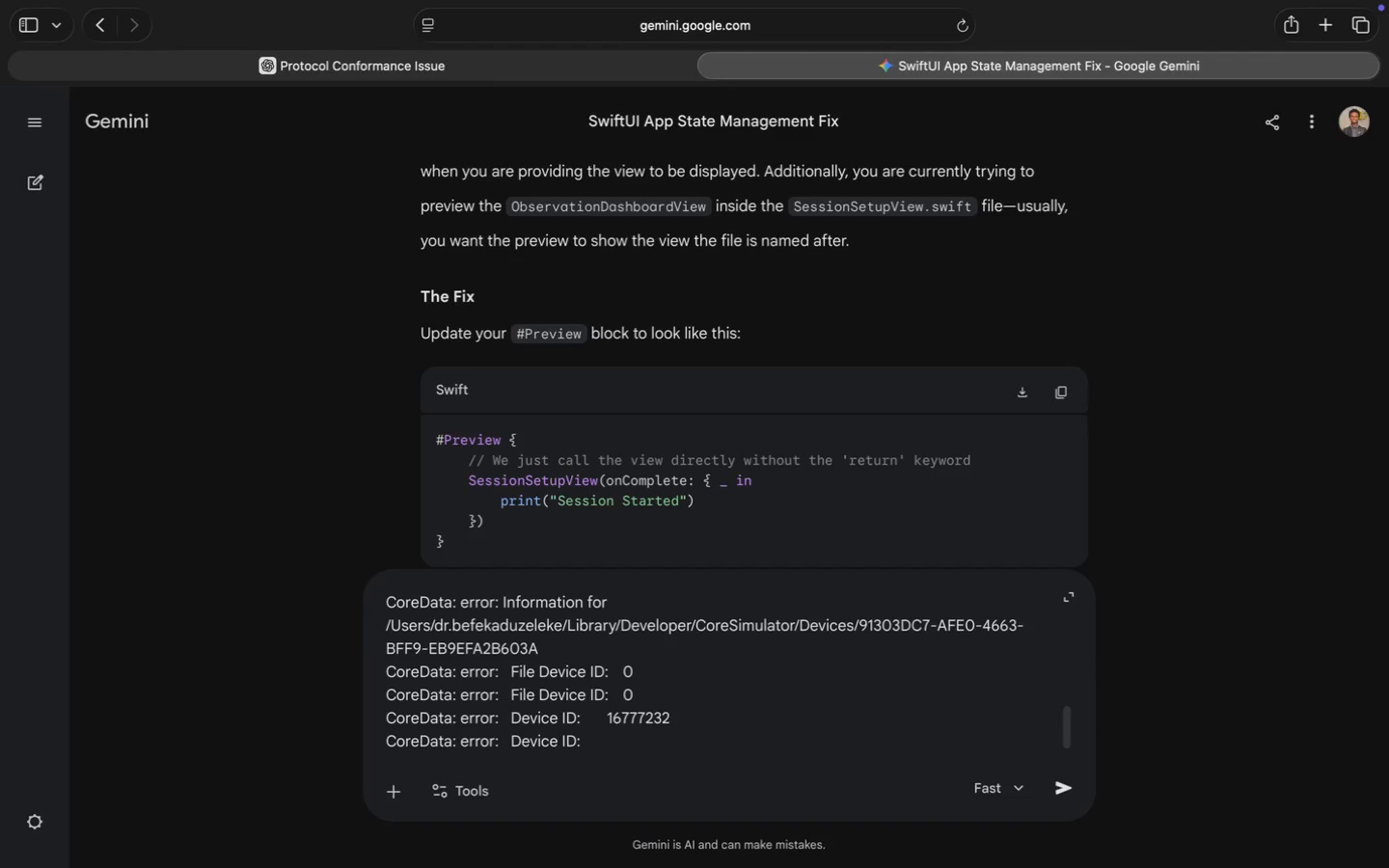 
key(Meta+A)
 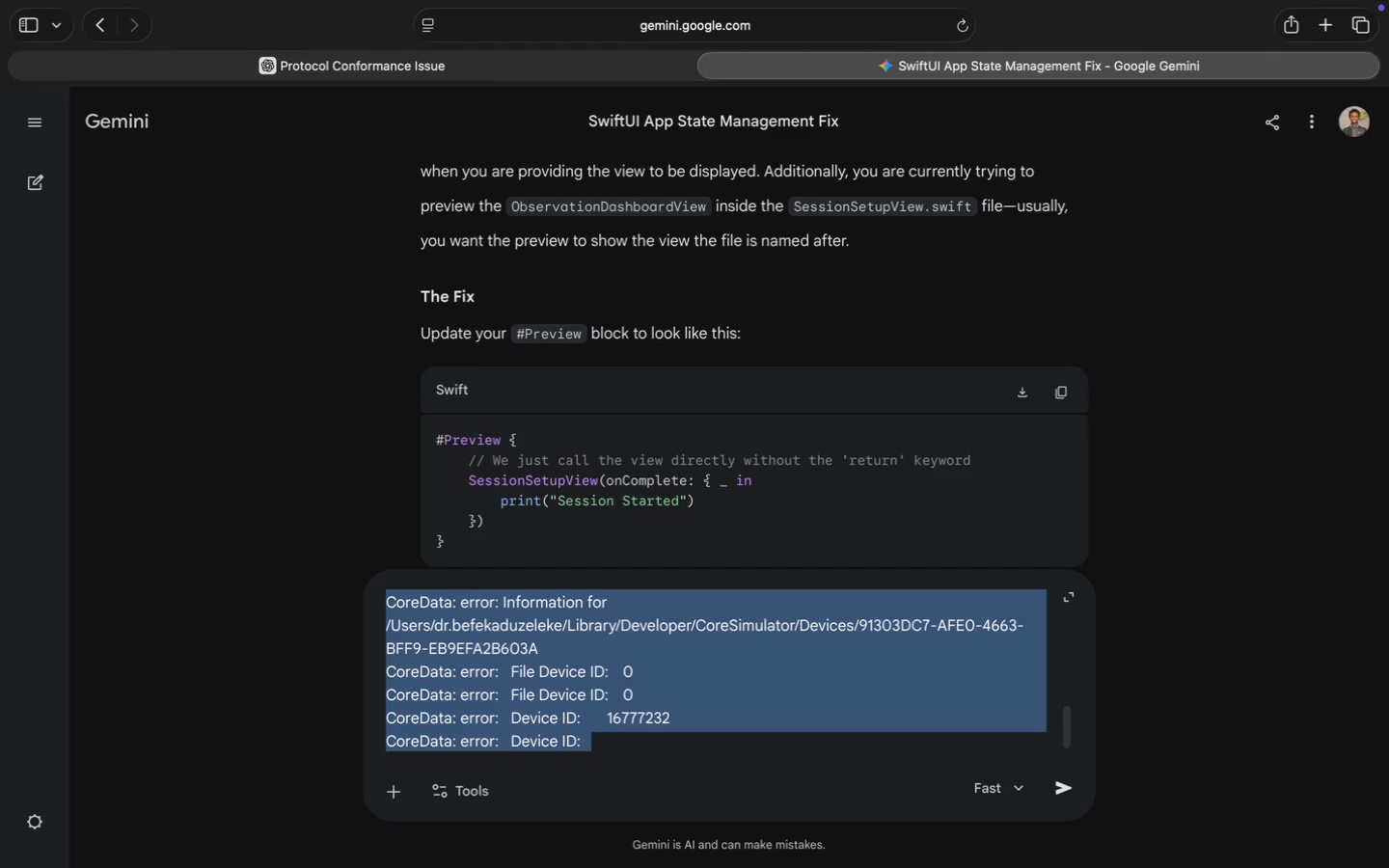 
key(Meta+C)
 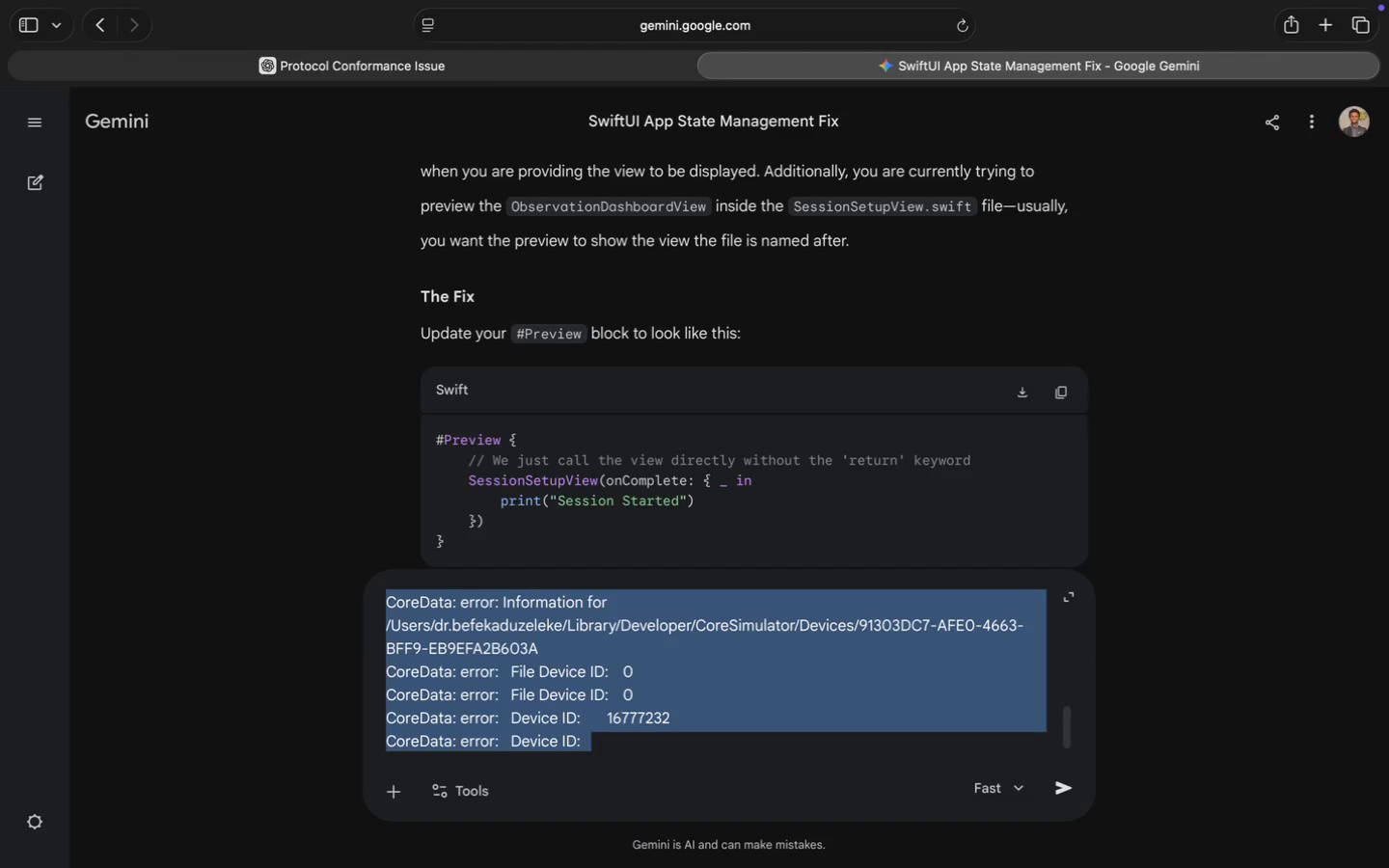 
key(Meta+C)
 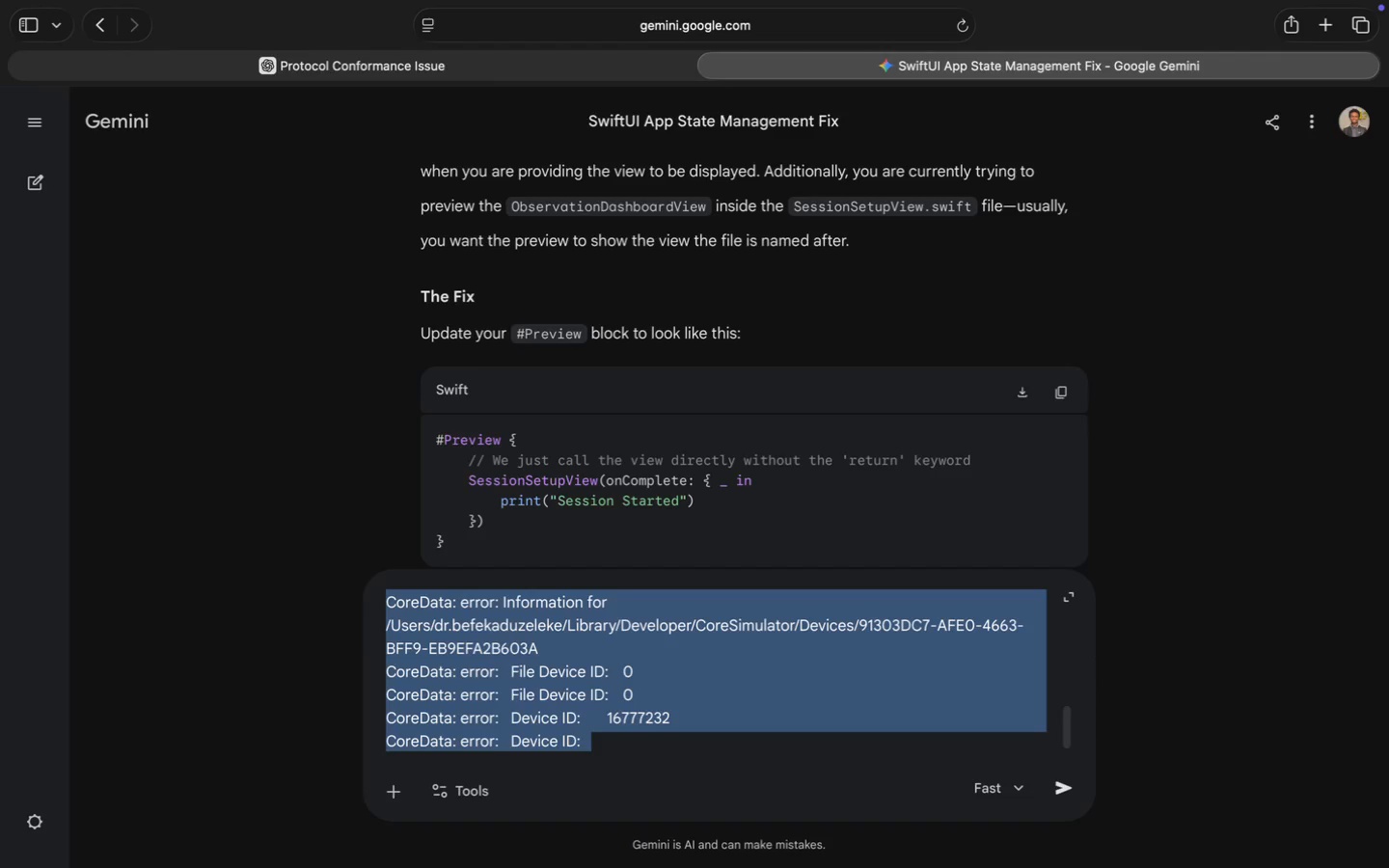 
key(Enter)
 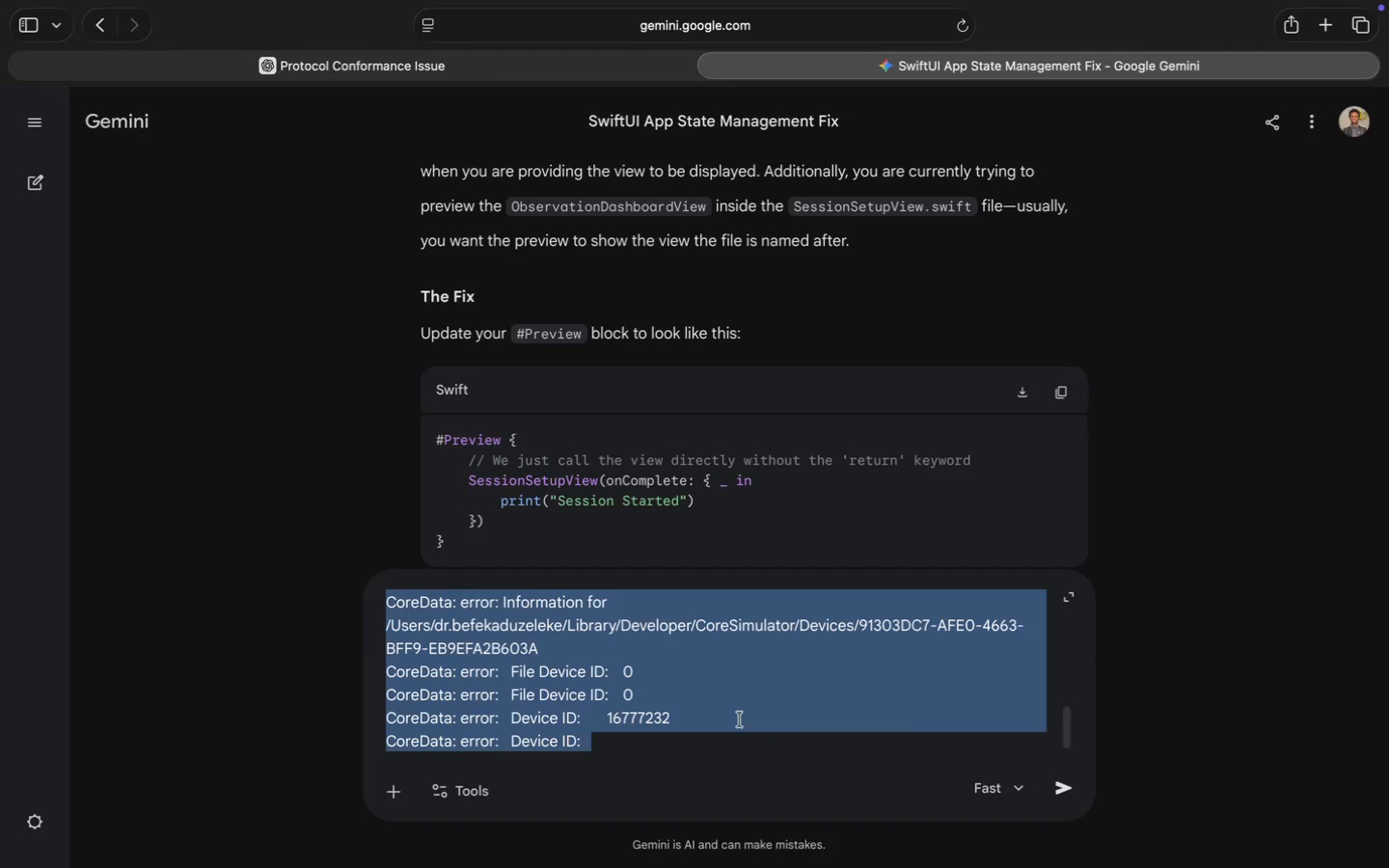 
left_click([1061, 789])
 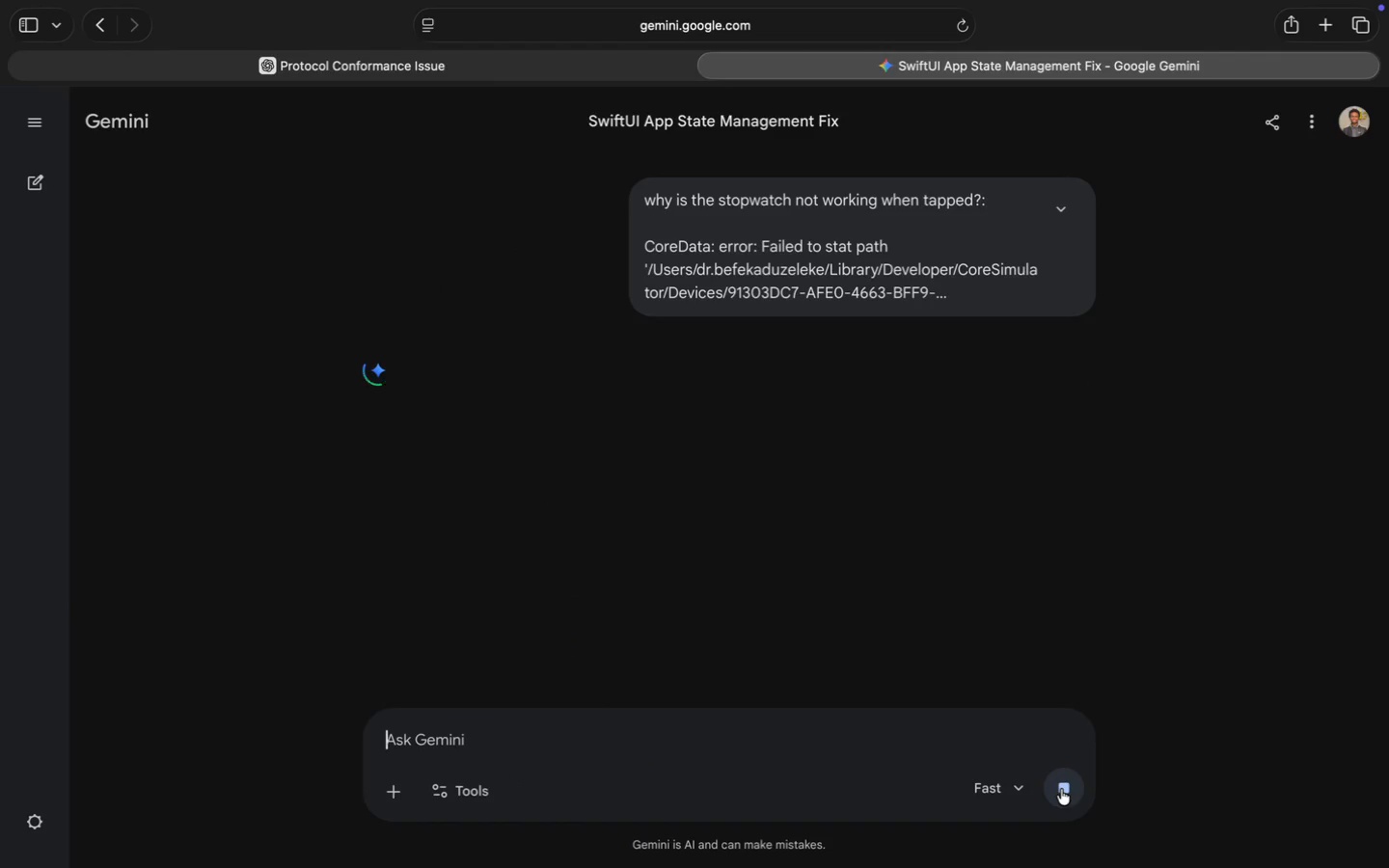 
wait(5.27)
 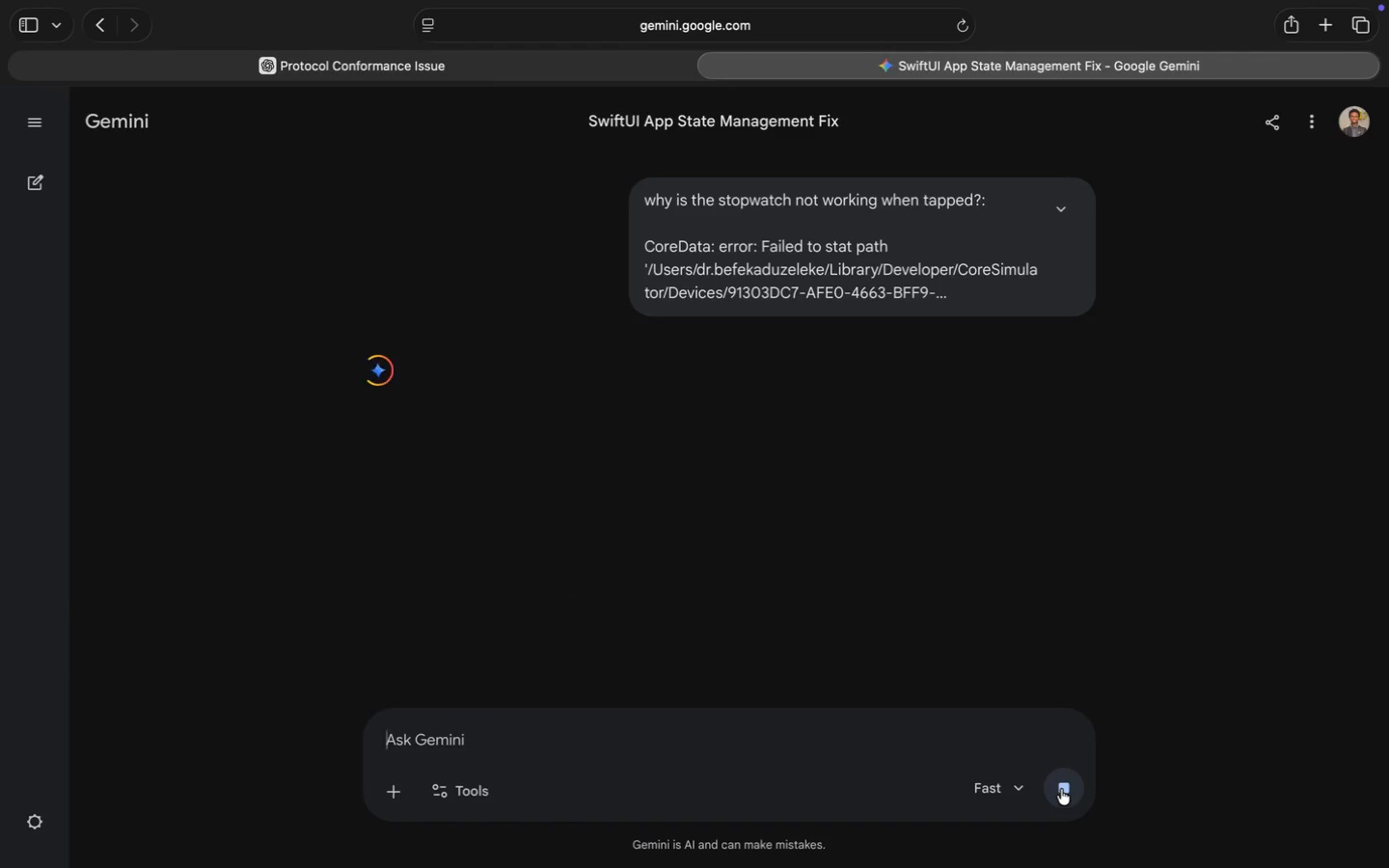 
scroll: coordinate [824, 583], scroll_direction: down, amount: 33.0
 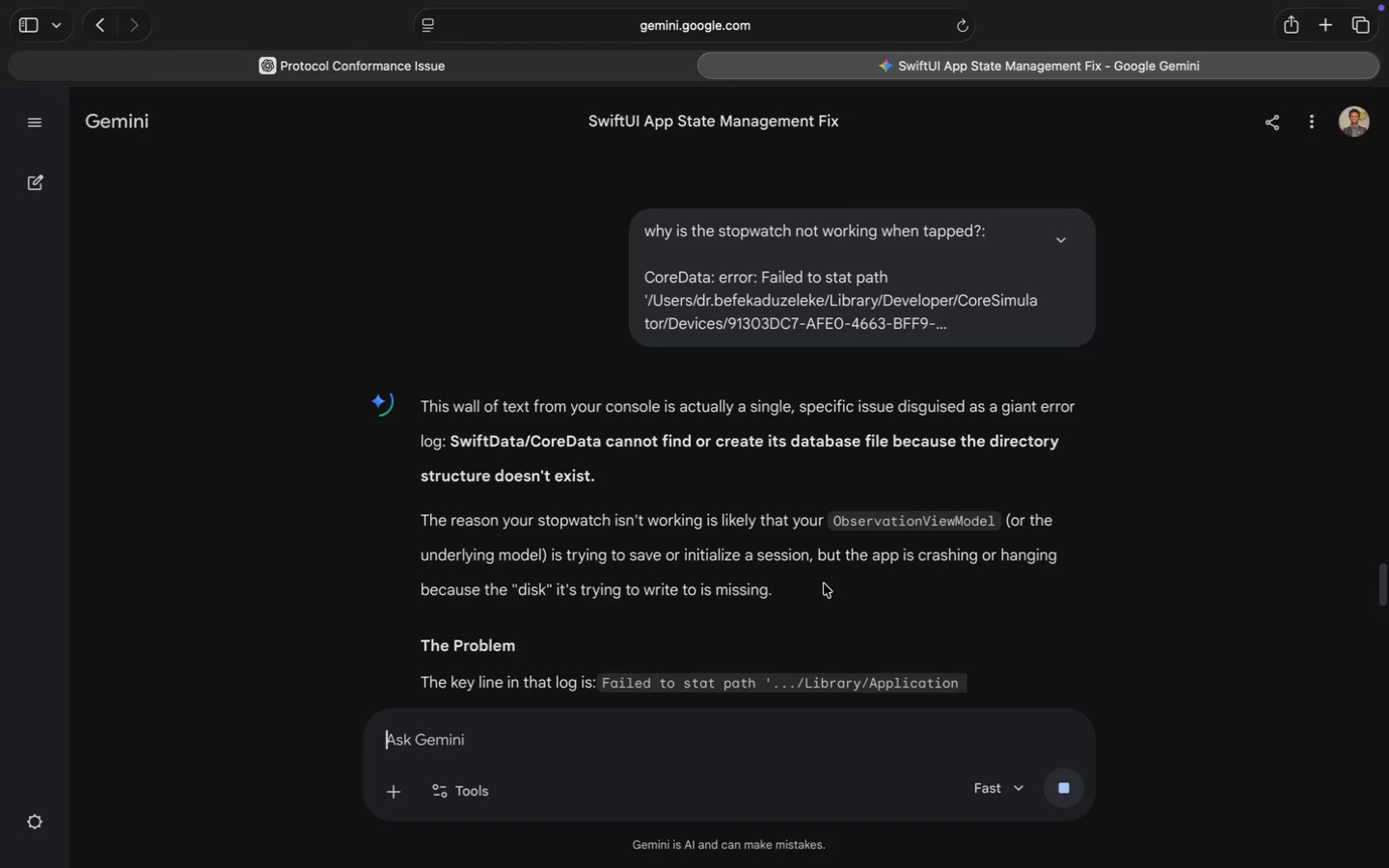 
scroll: coordinate [824, 583], scroll_direction: up, amount: 1.0
 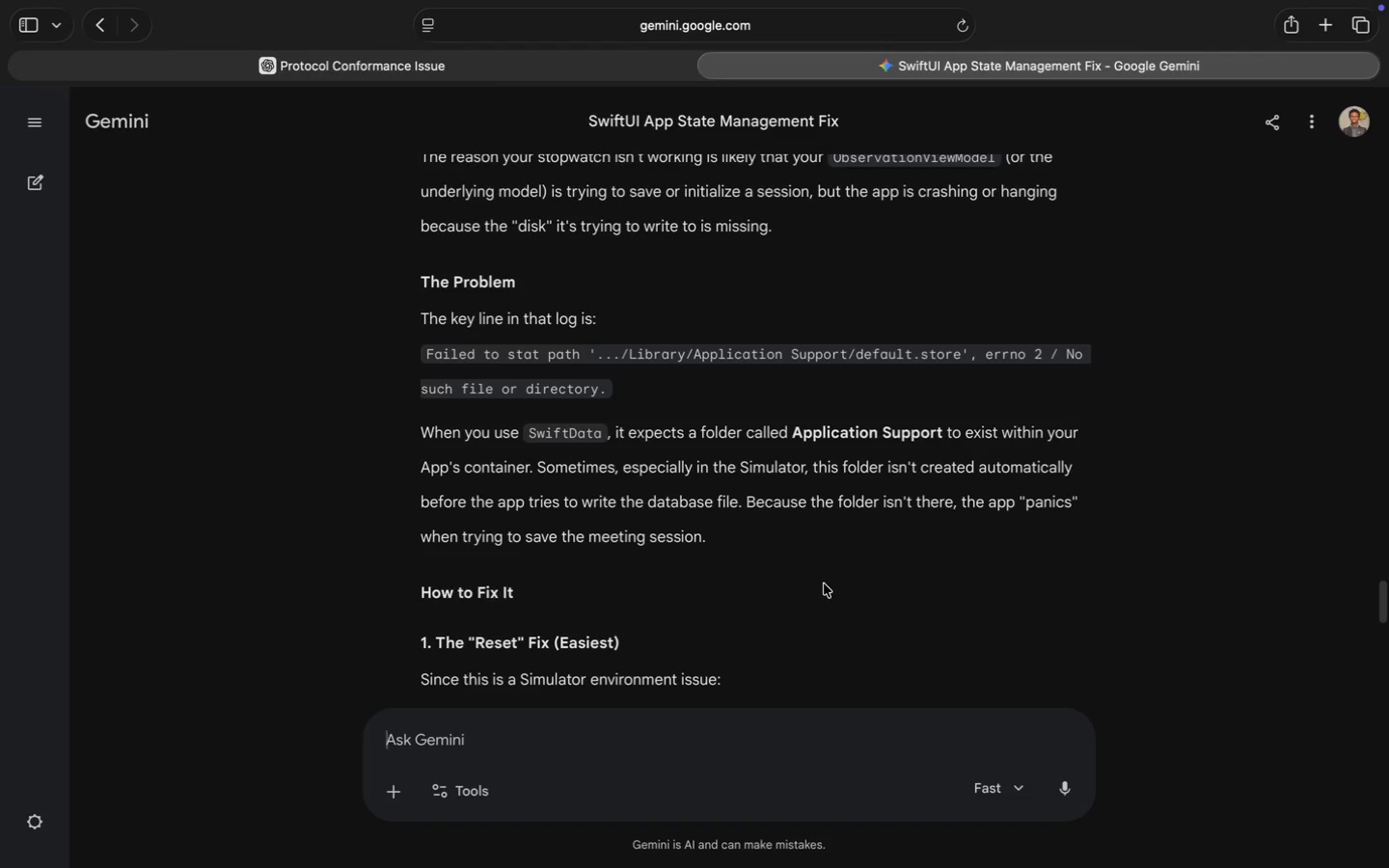 
scroll: coordinate [824, 583], scroll_direction: down, amount: 15.0
 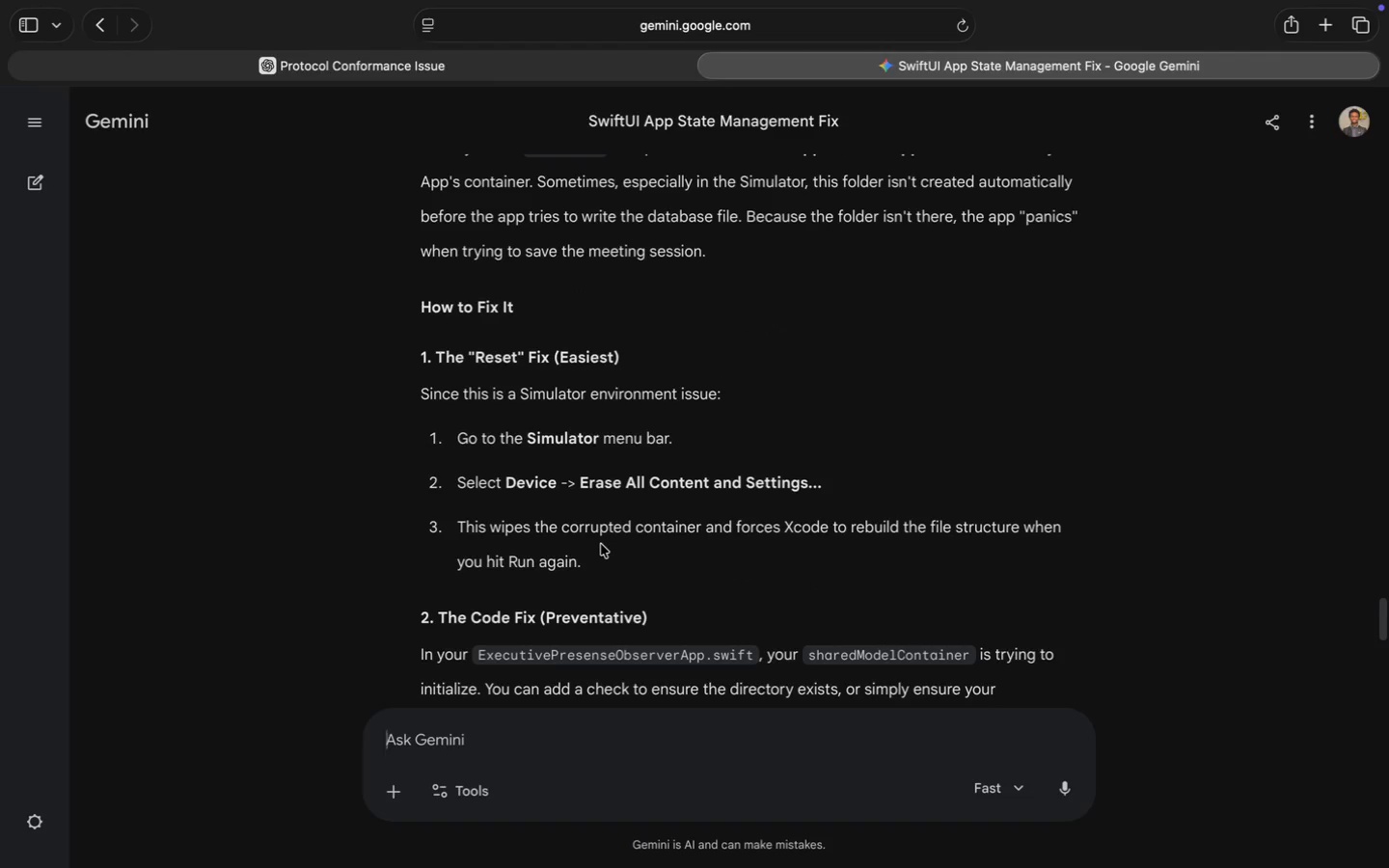 
wait(7.59)
 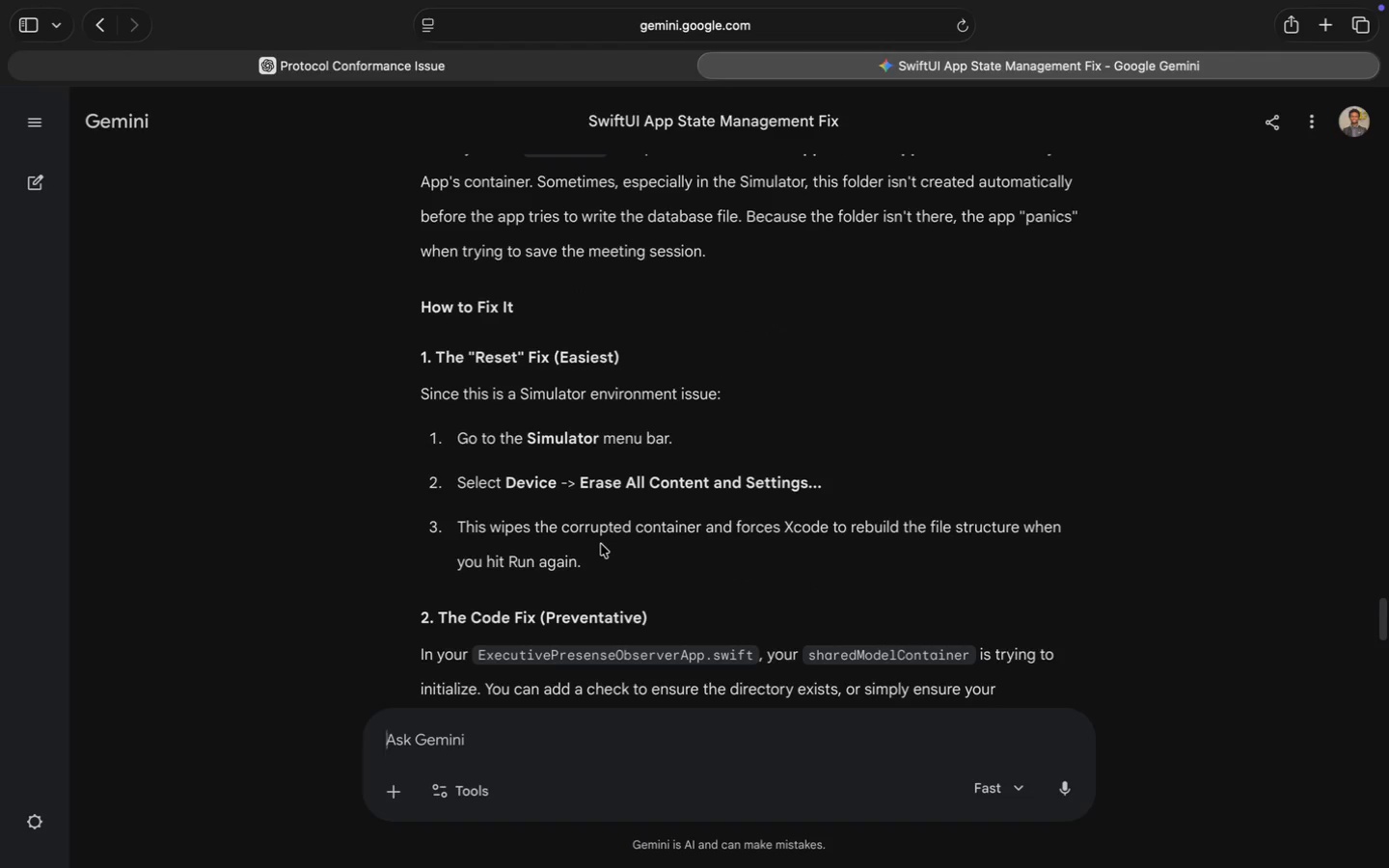 
left_click([239, 5])
 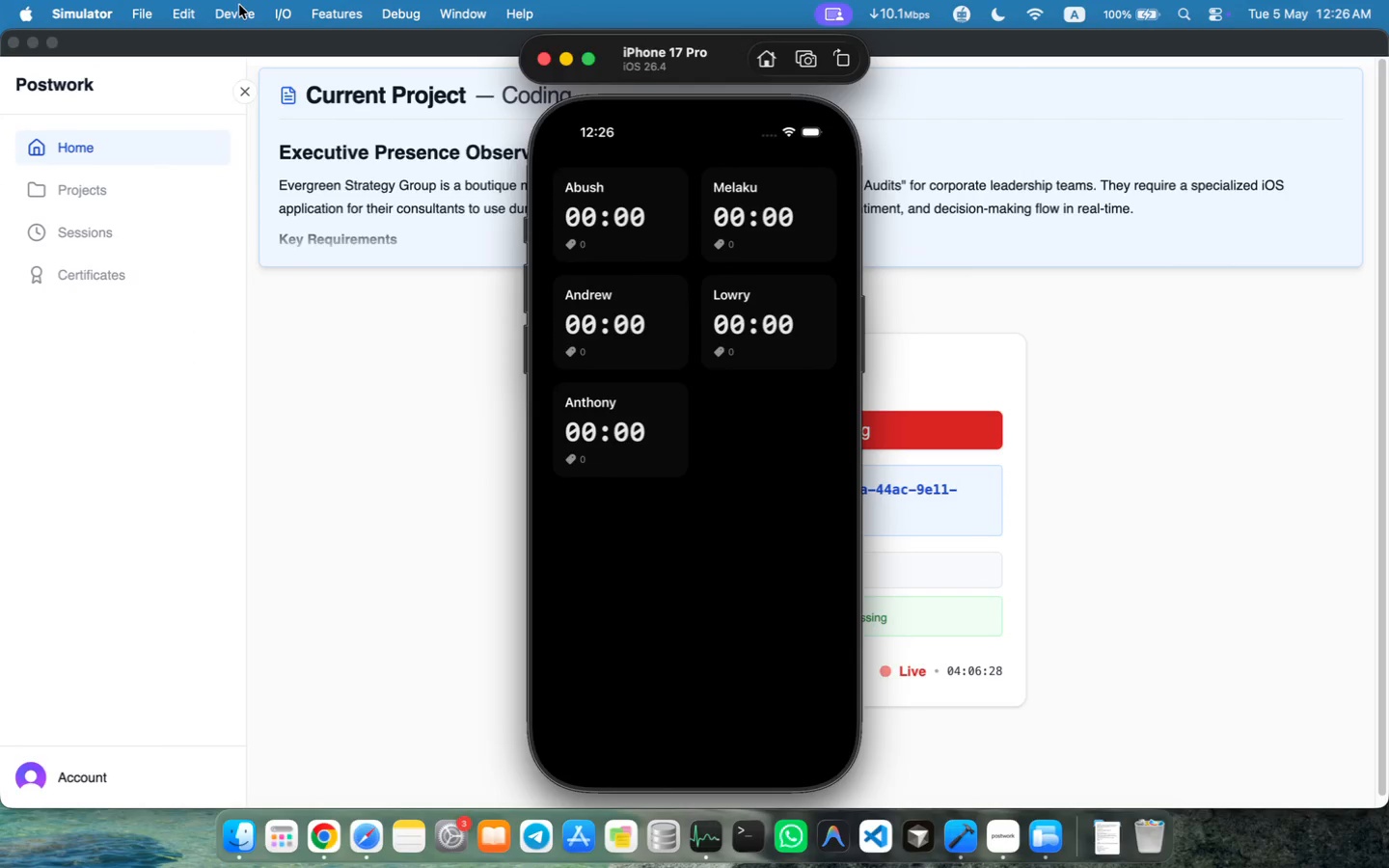 
mouse_move([243, 25])
 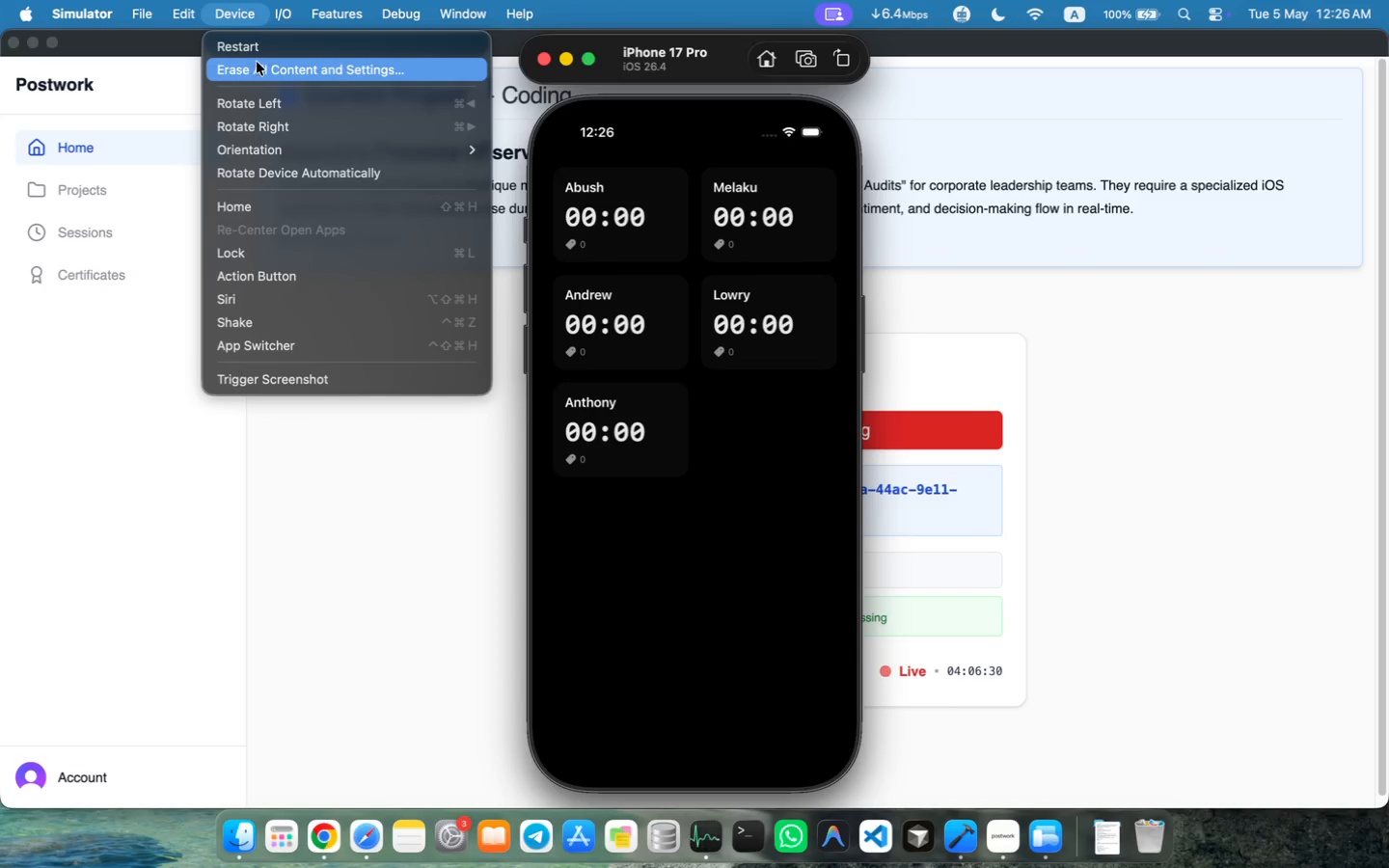 
left_click([257, 62])
 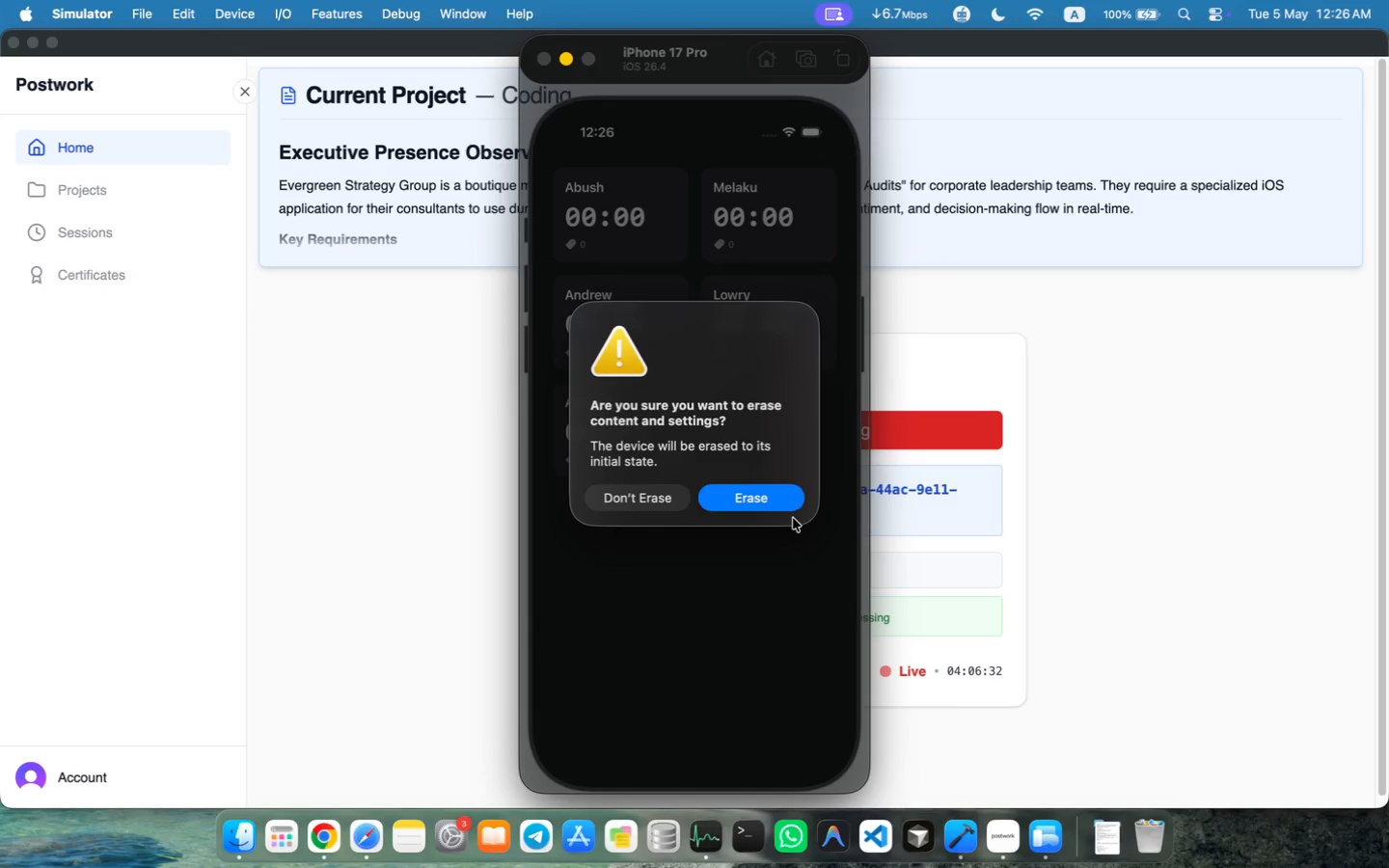 
left_click([751, 498])
 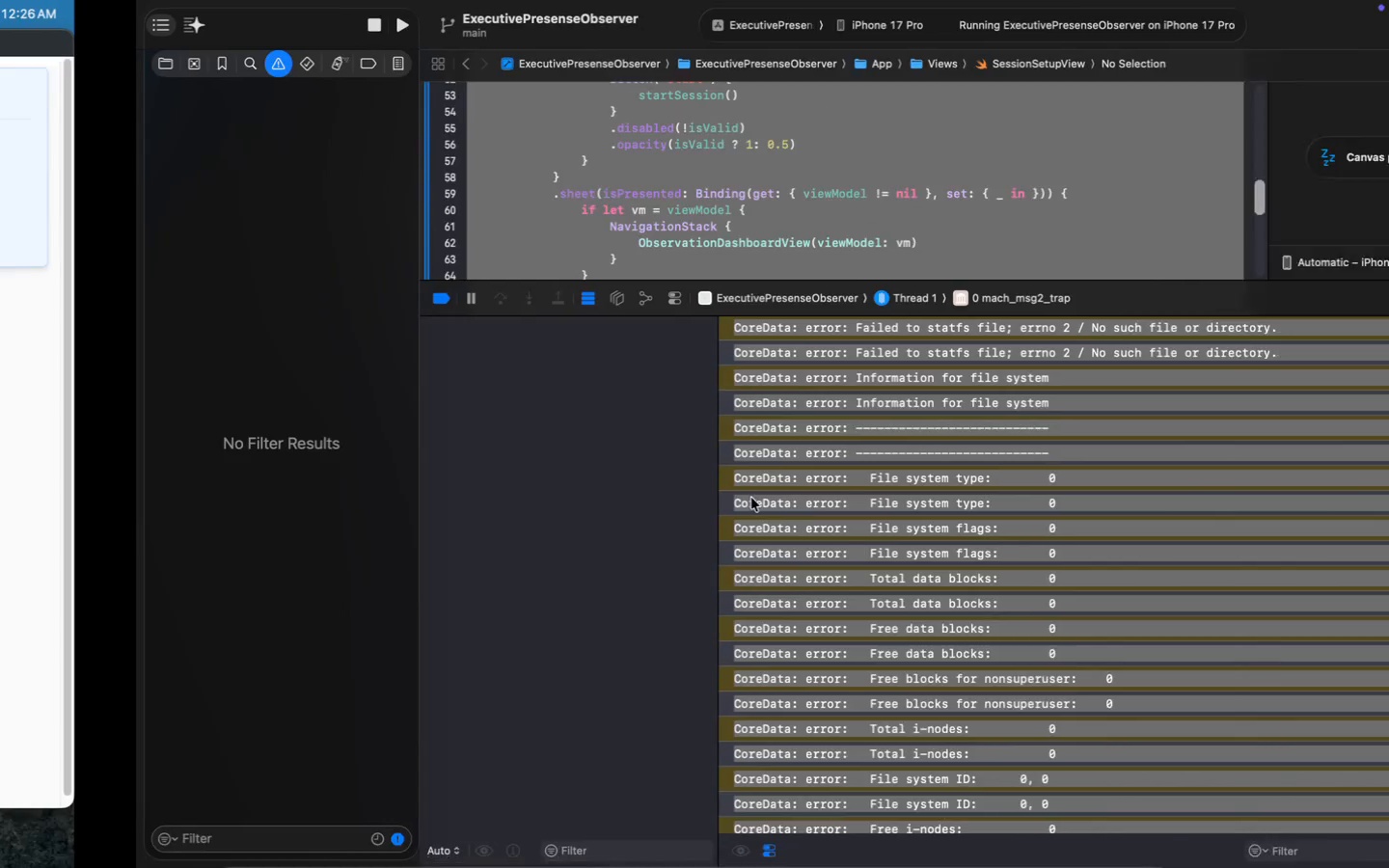 
scroll: coordinate [947, 497], scroll_direction: down, amount: 23.0
 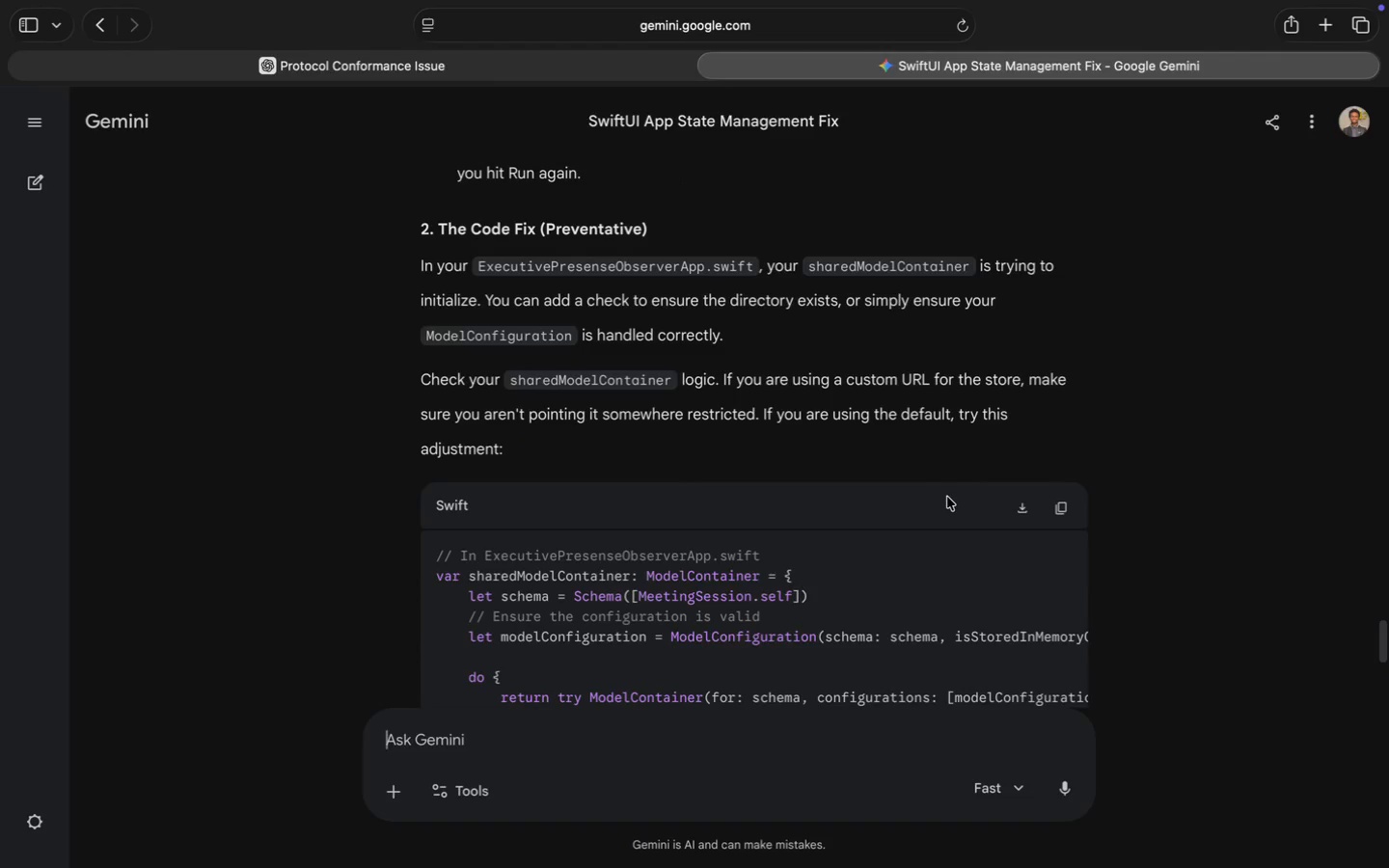 
scroll: coordinate [947, 497], scroll_direction: up, amount: 3.0
 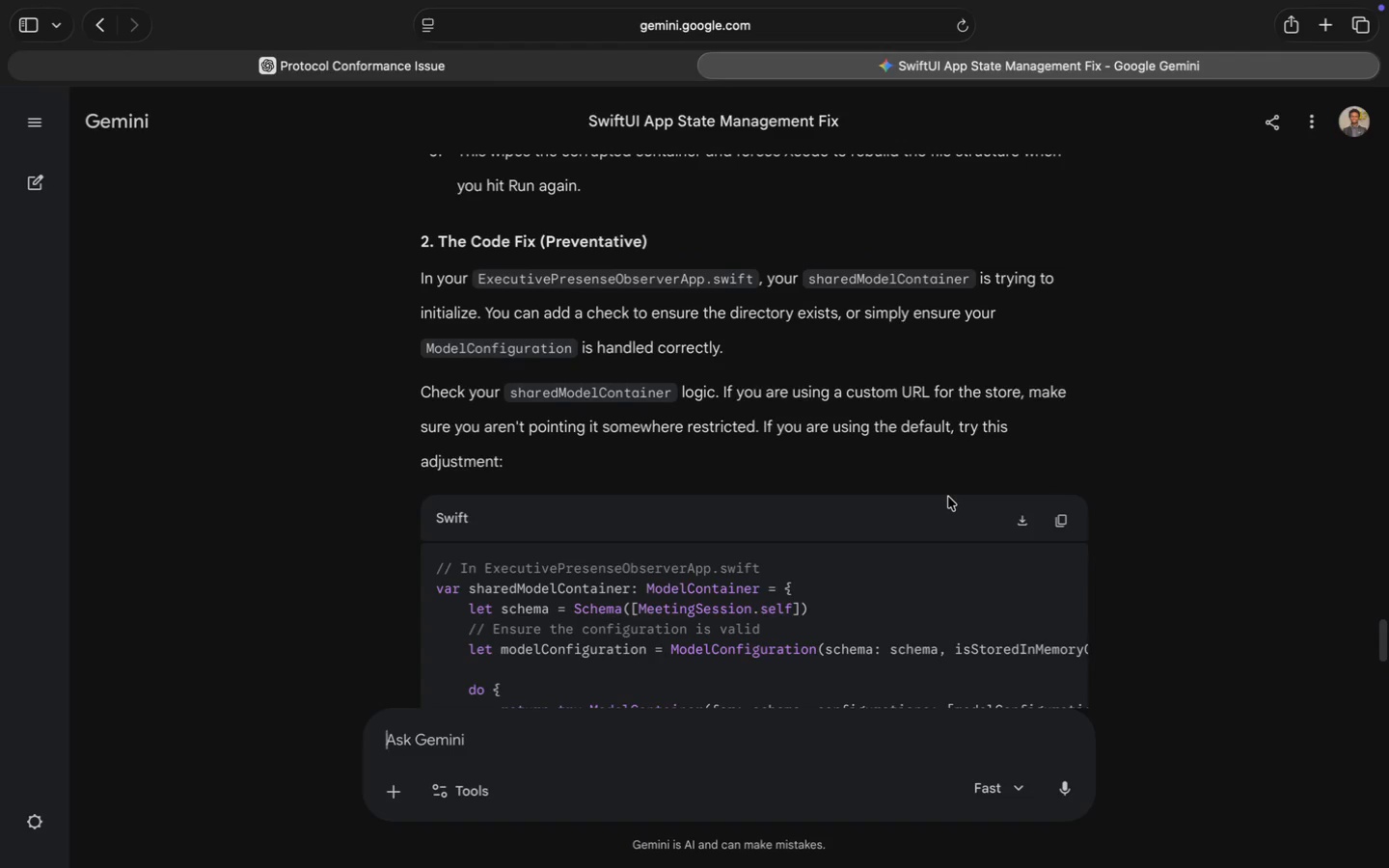 
wait(5.18)
 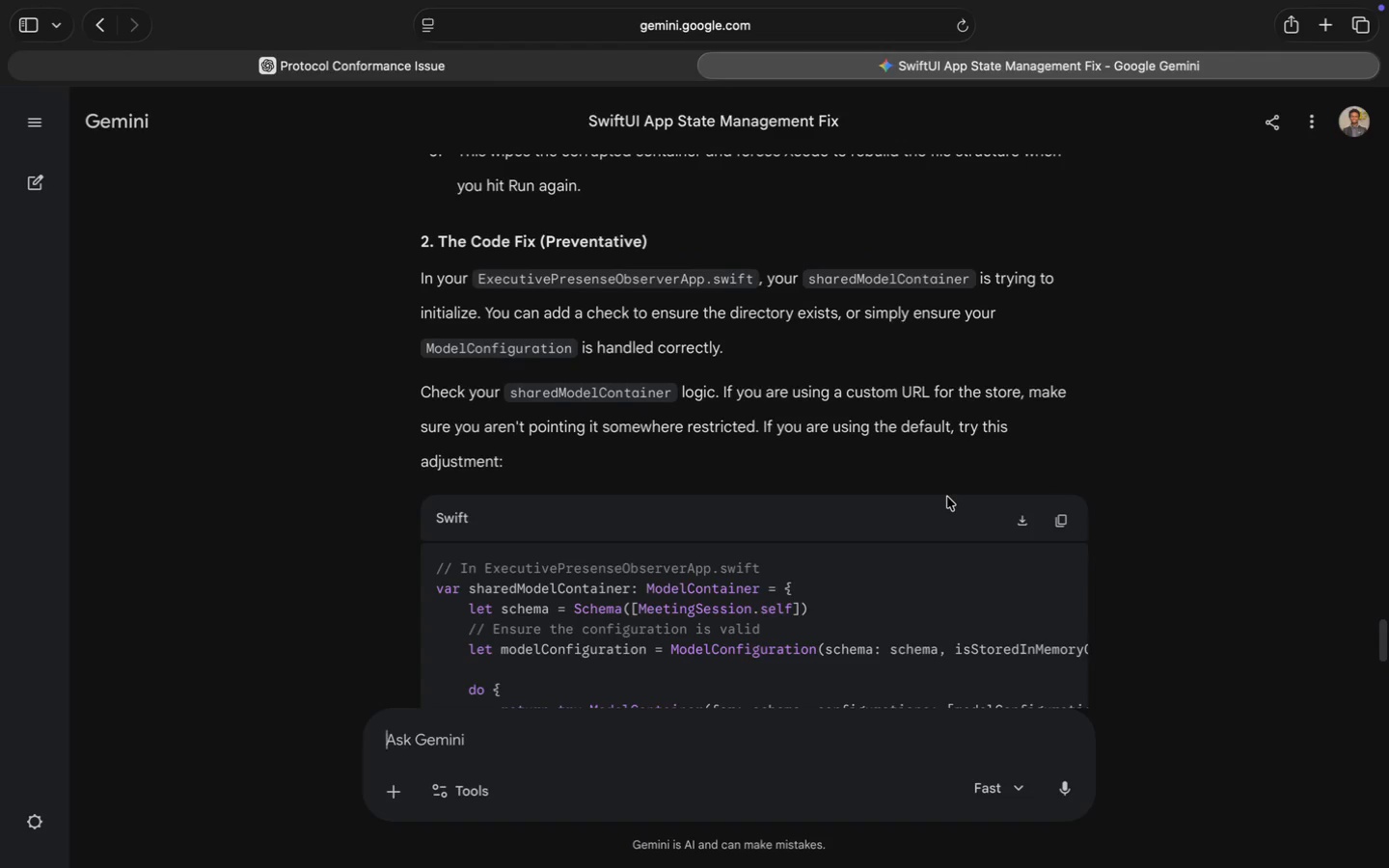 
scroll: coordinate [948, 497], scroll_direction: up, amount: 1.0
 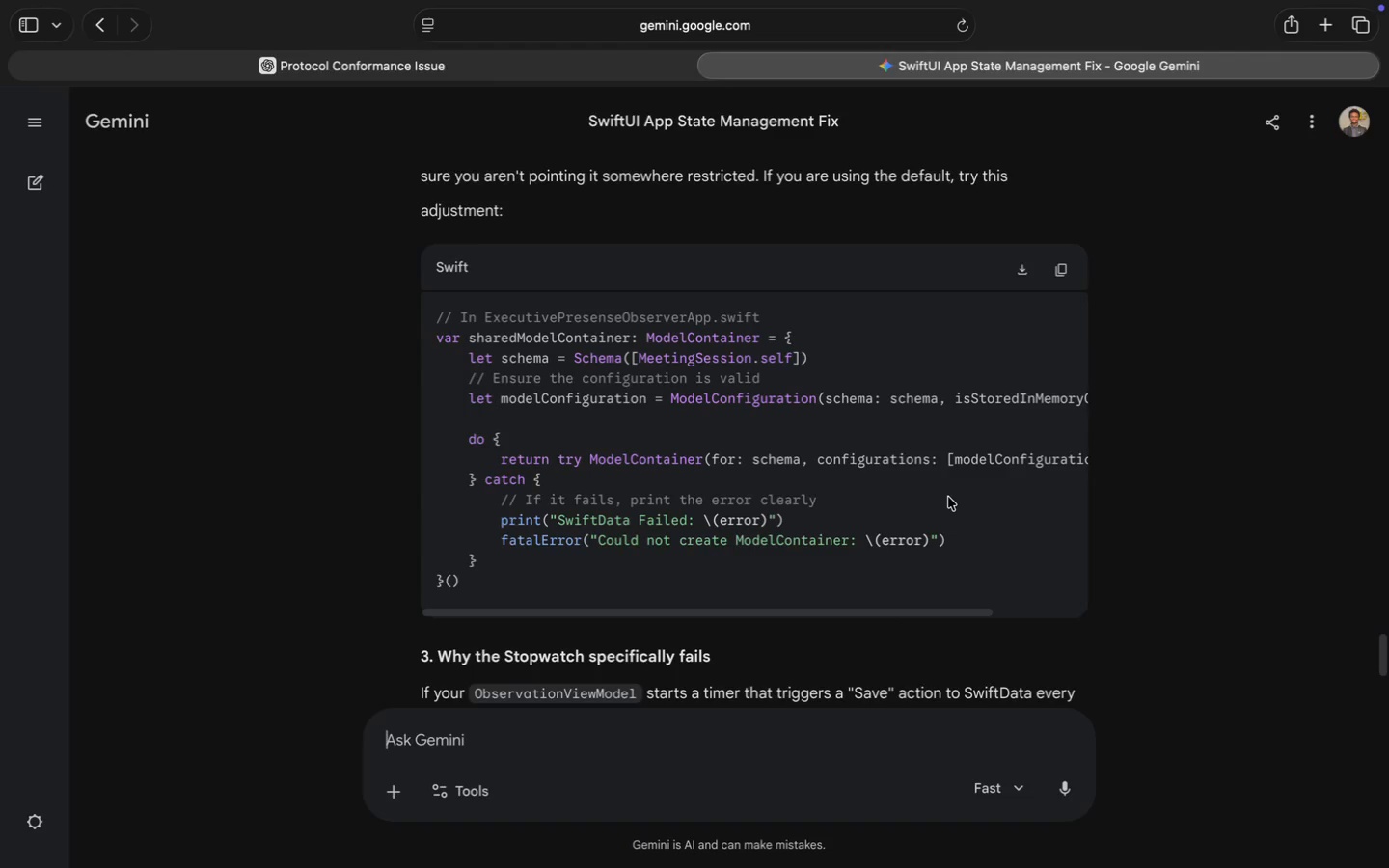 
mouse_move([672, 407])
 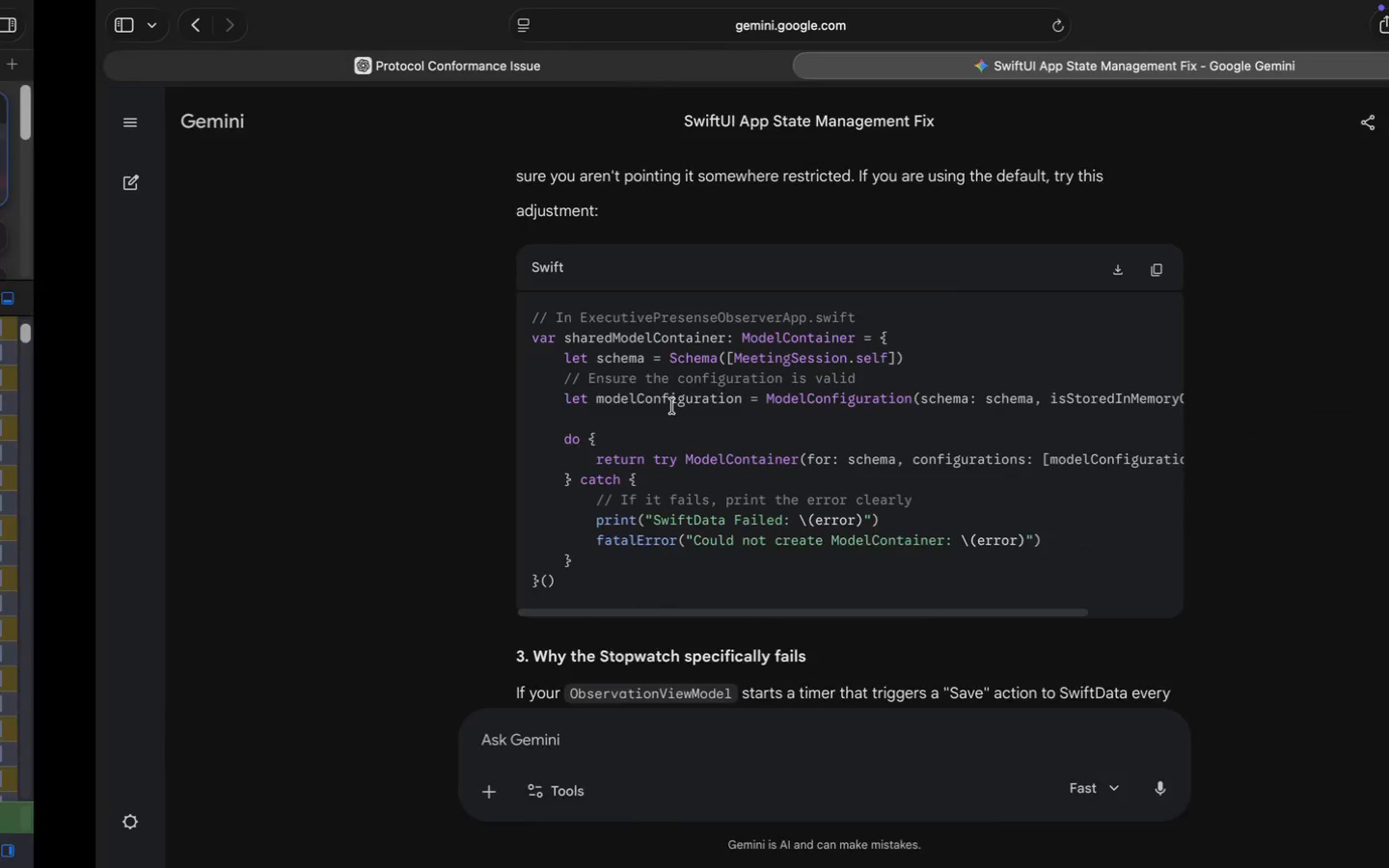 
double_click([544, 344])
 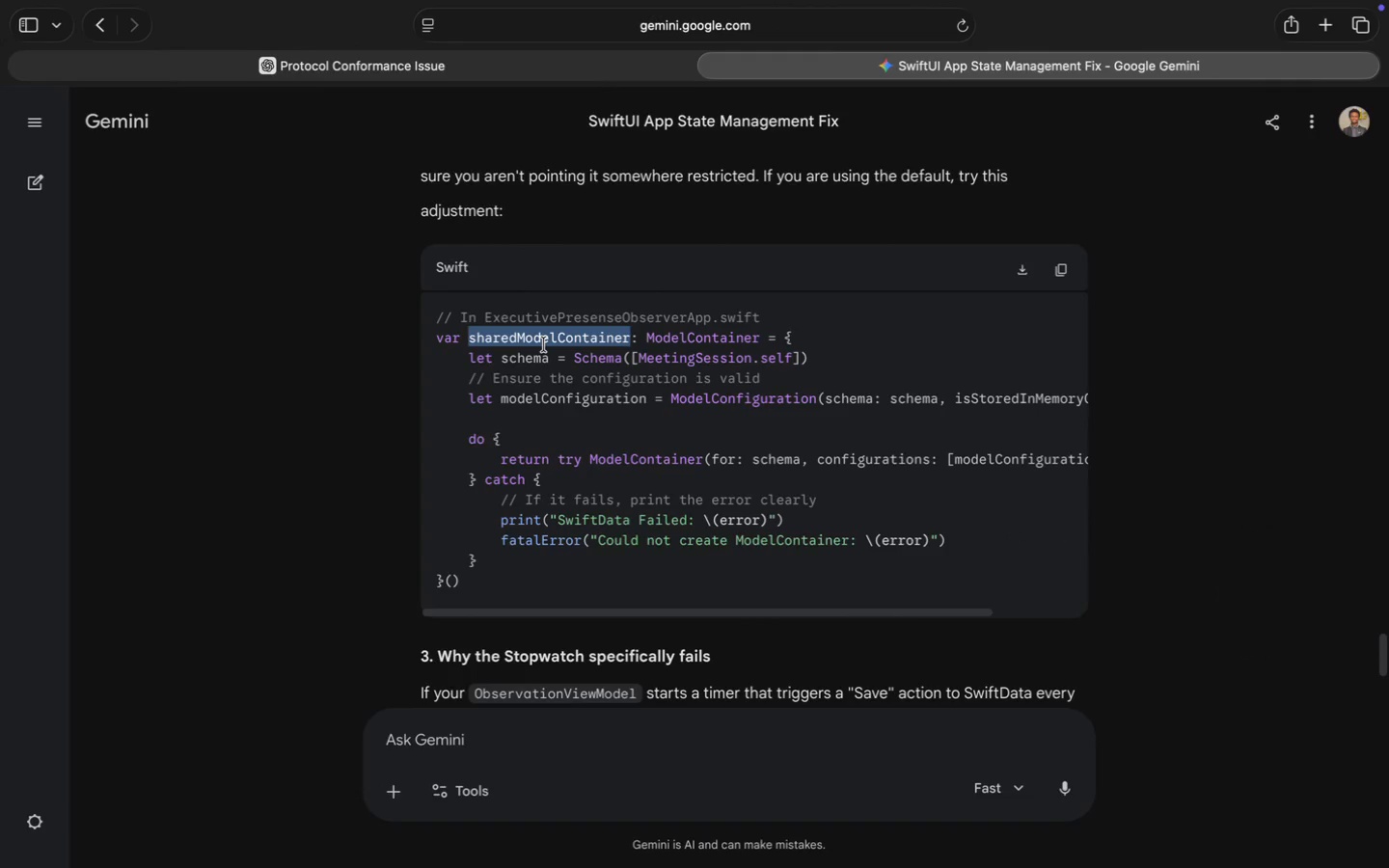 
key(Meta+C)
 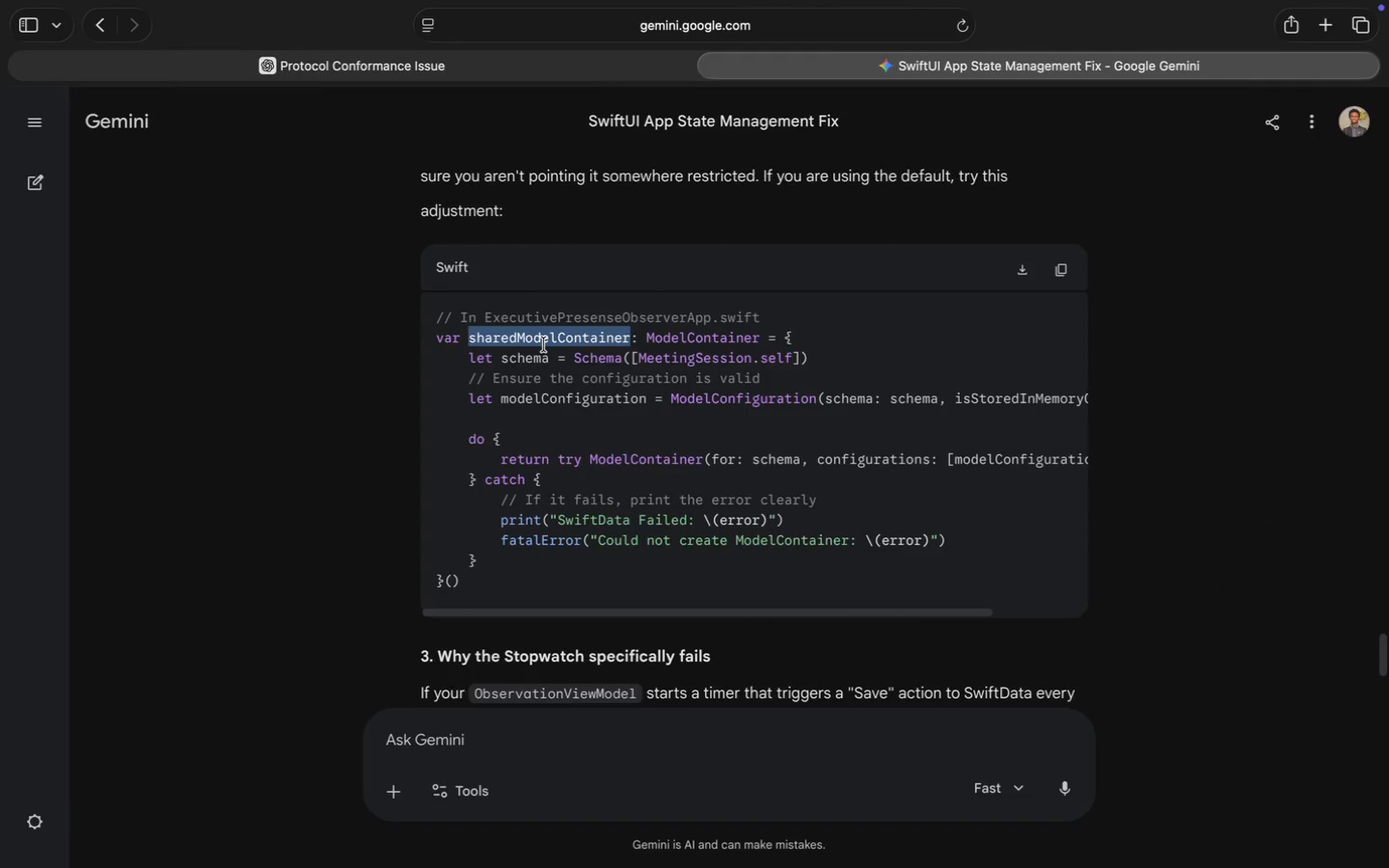 
key(Meta+C)
 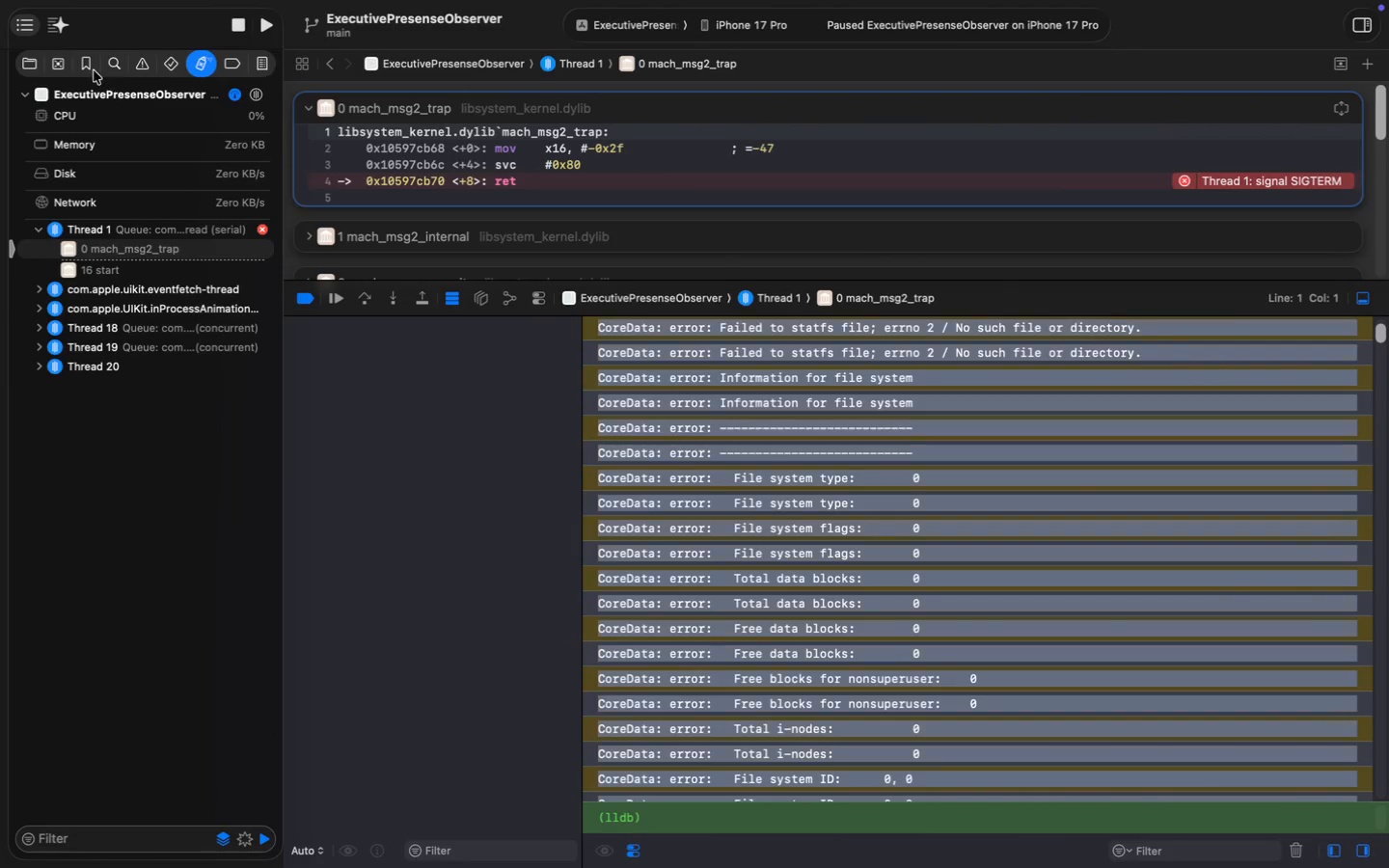 
left_click([108, 66])
 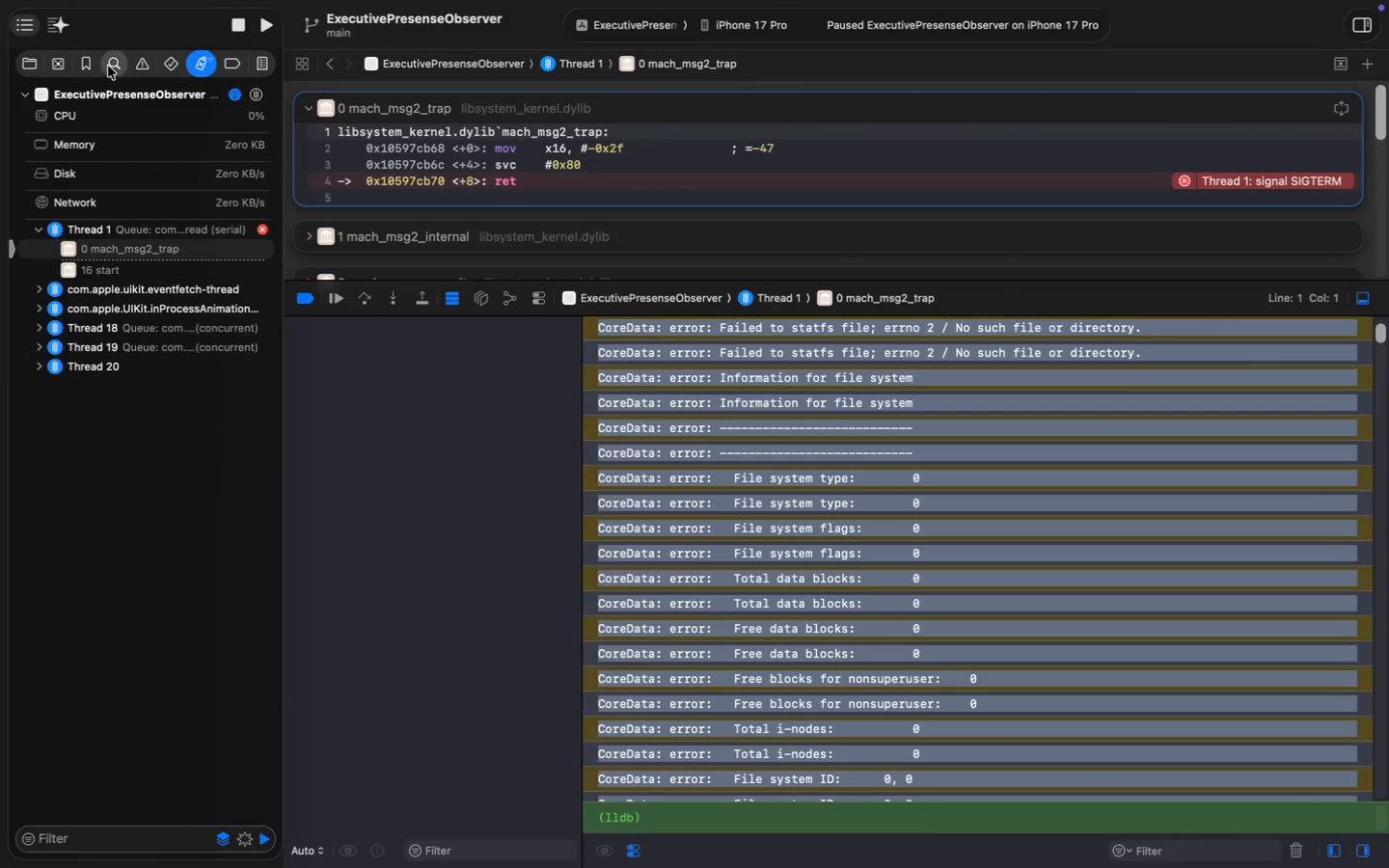 
left_click([108, 111])
 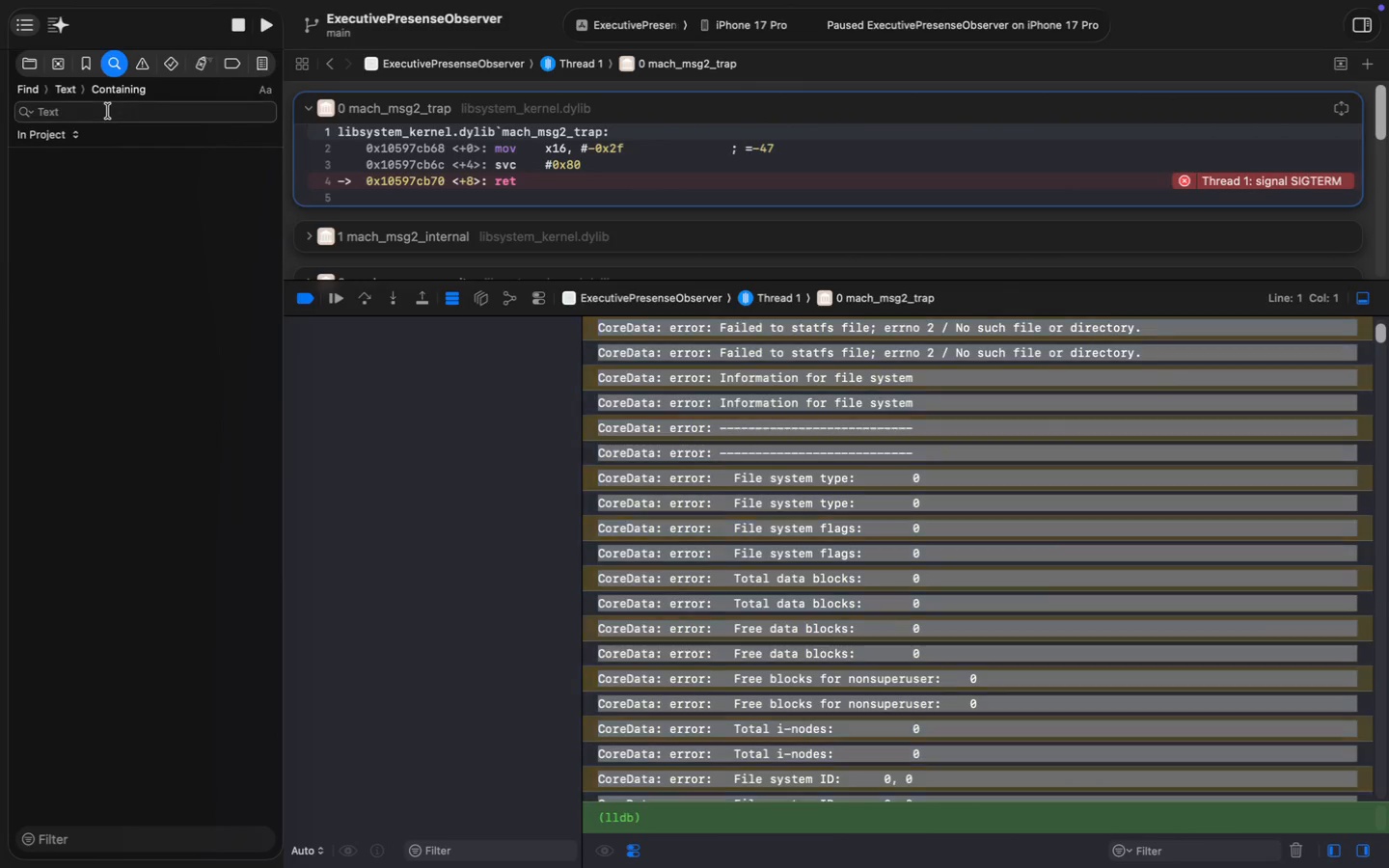 
key(Meta+V)
 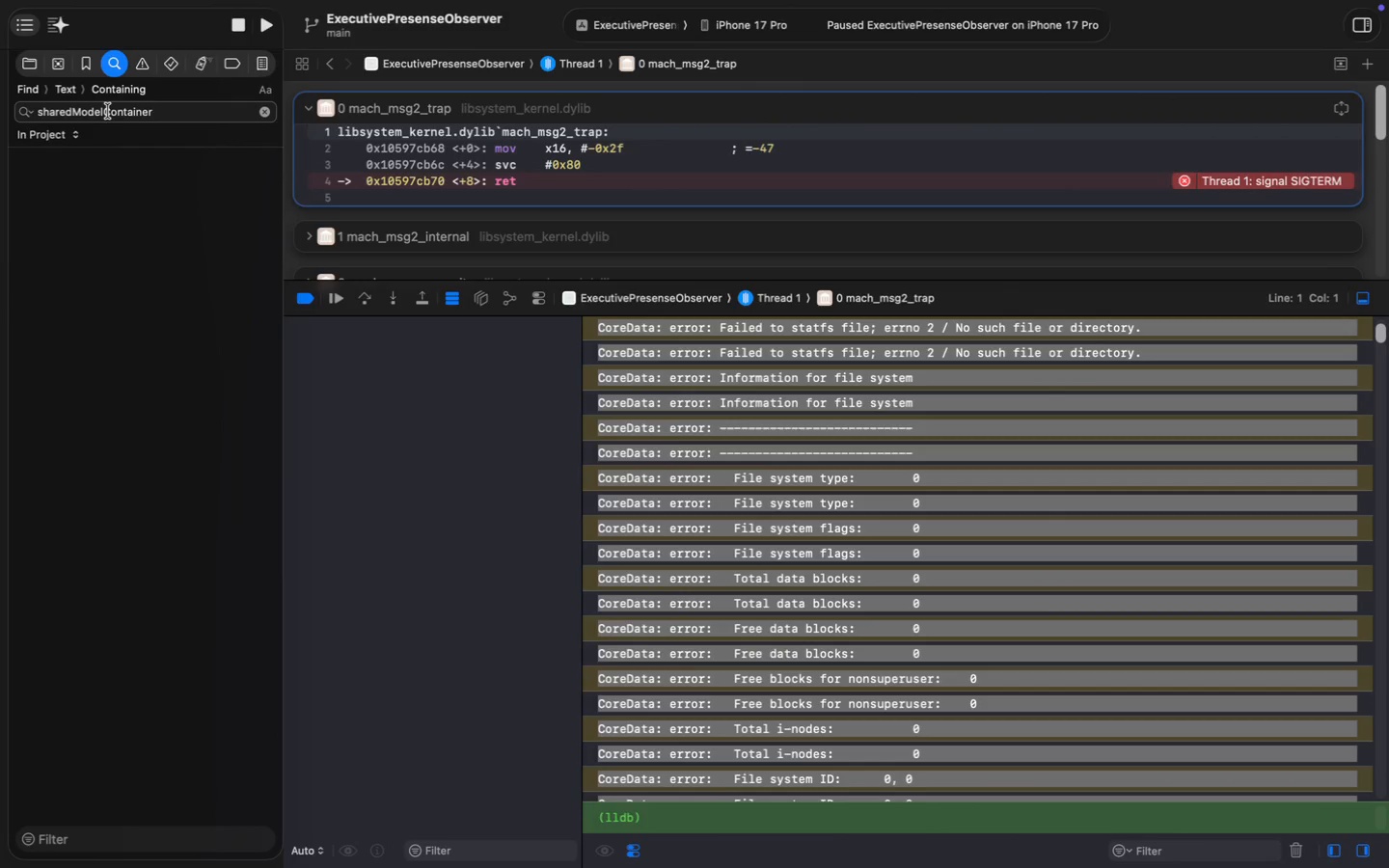 
key(Enter)
 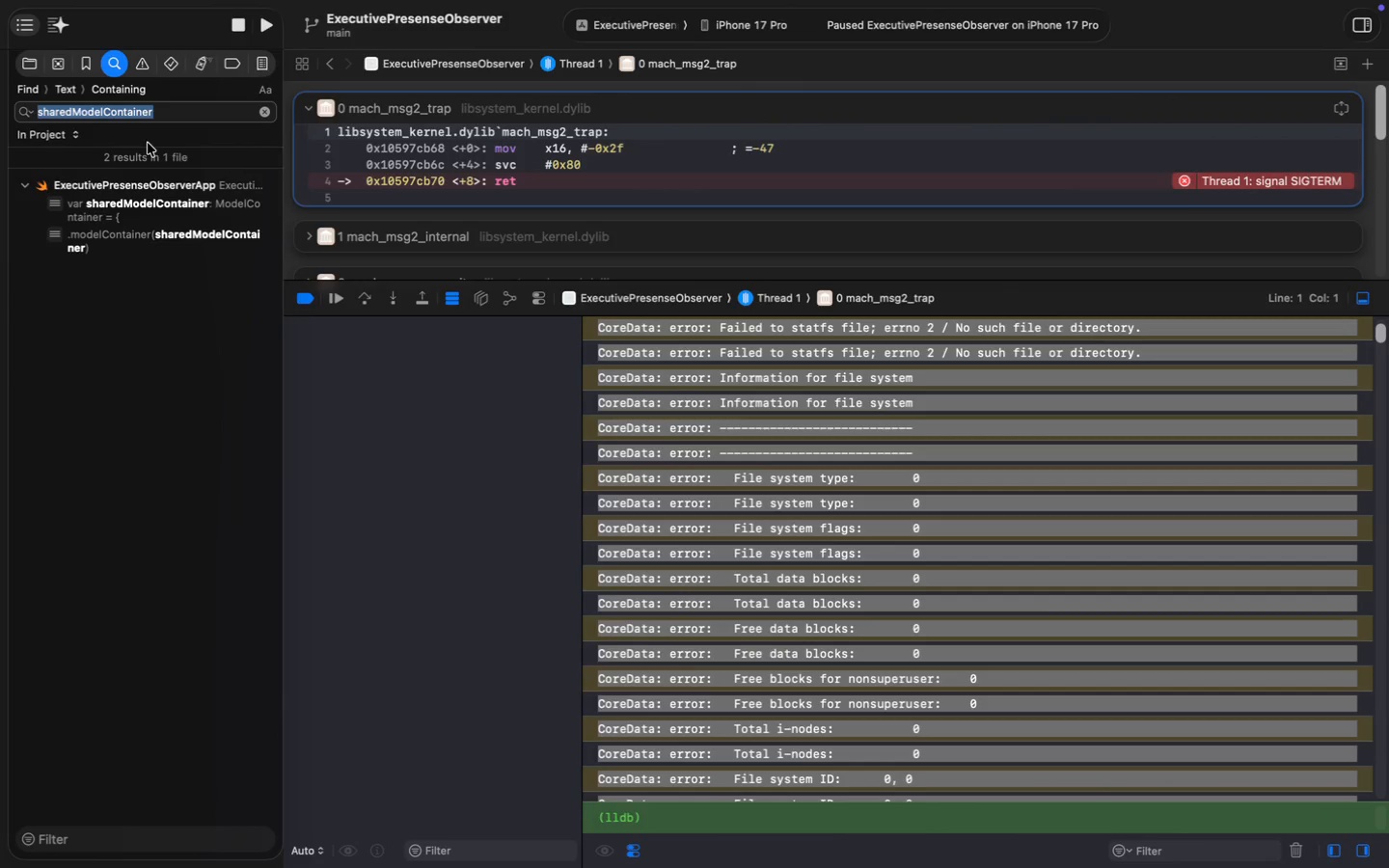 
left_click_drag(start_coordinate=[1012, 300], to_coordinate=[1022, 549])
 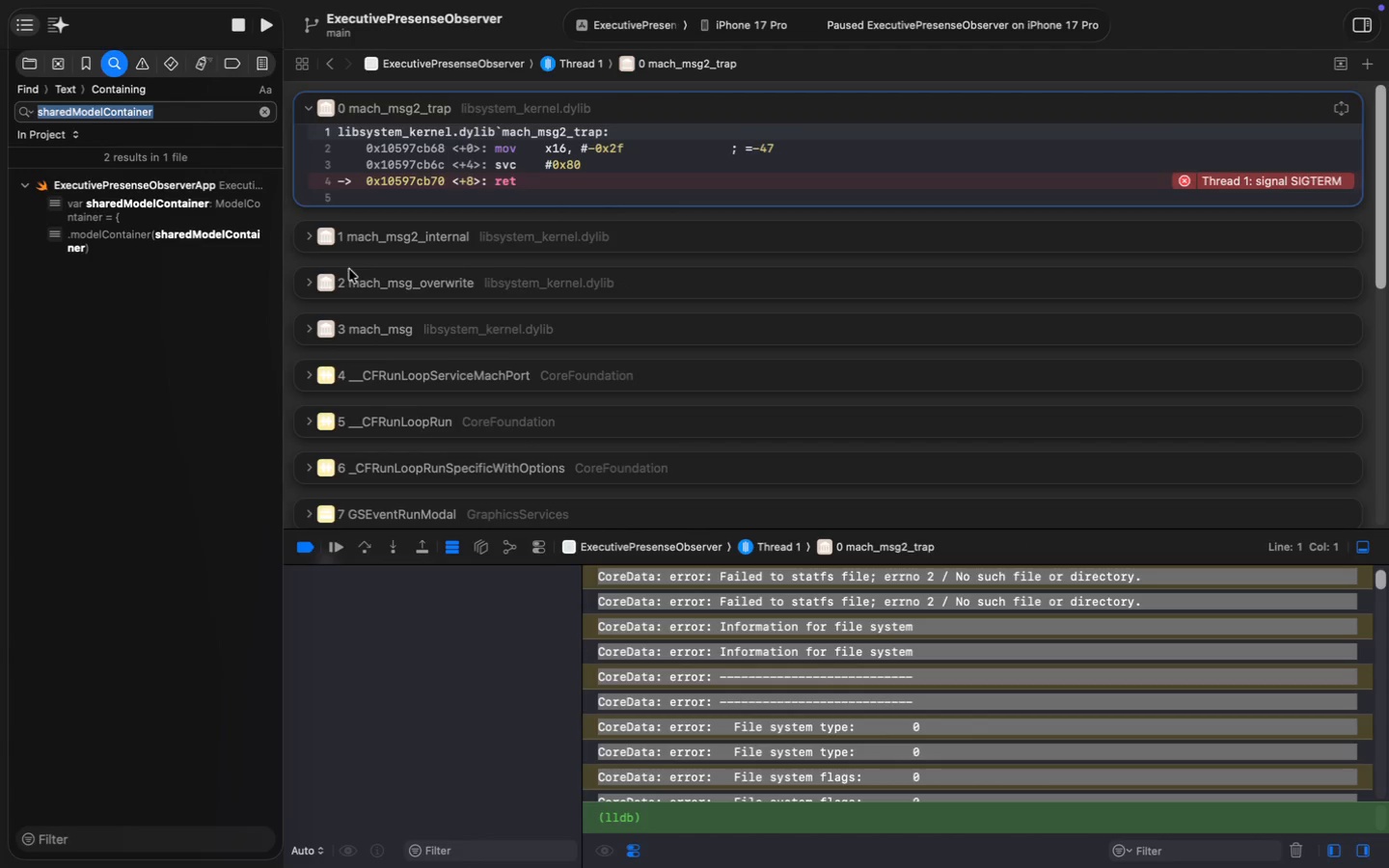 
left_click([113, 216])
 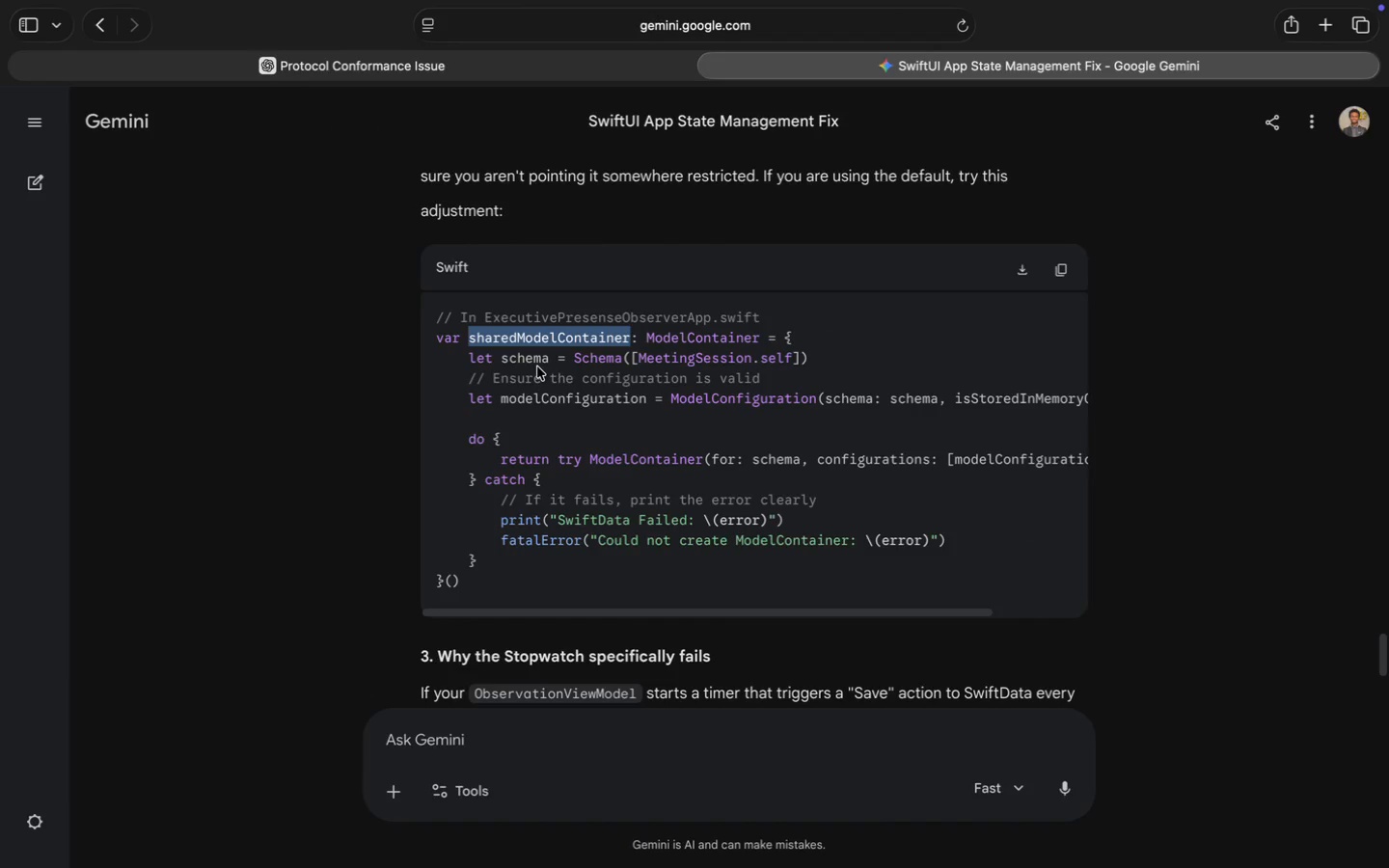 
wait(10.41)
 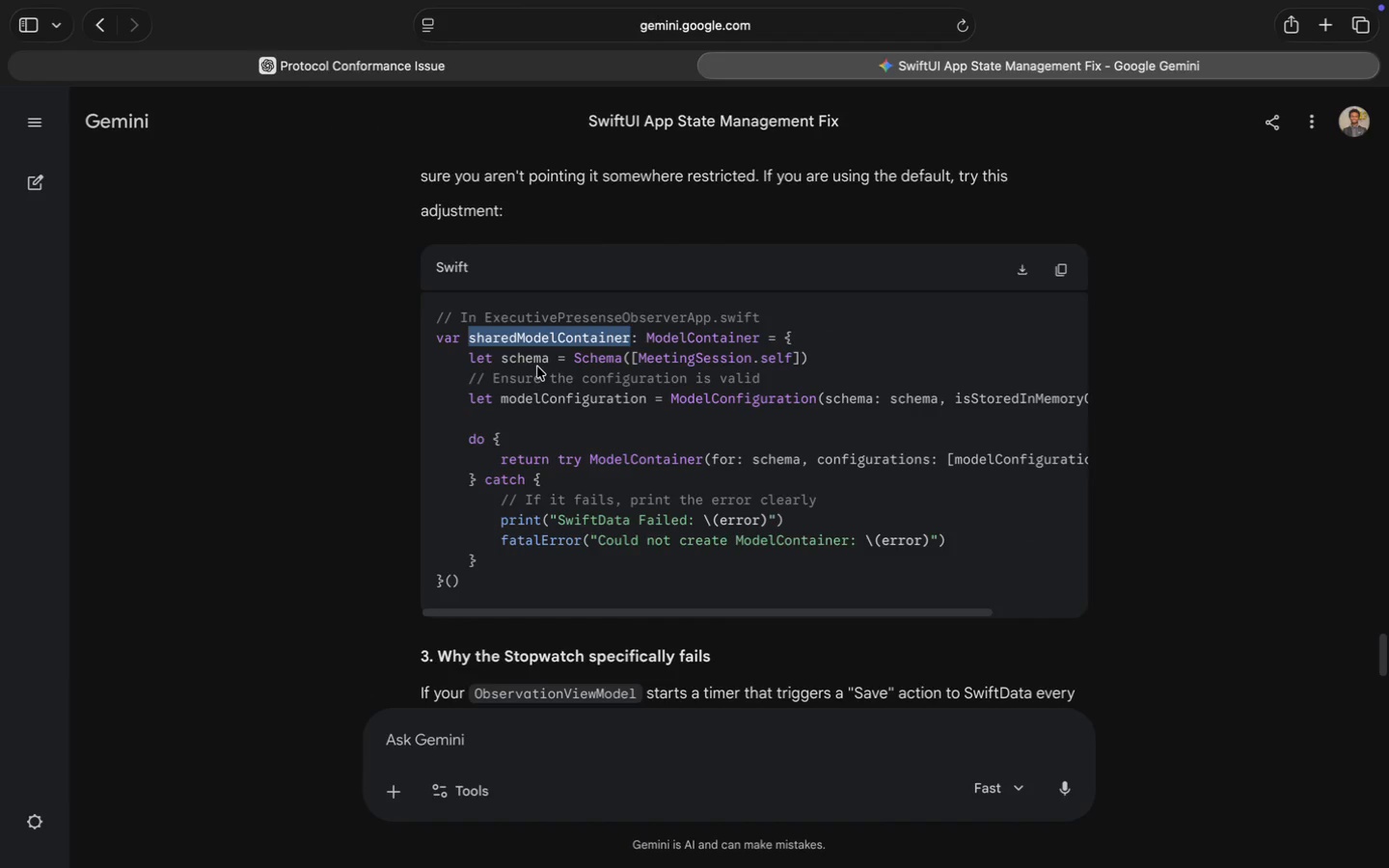 
left_click([1067, 274])
 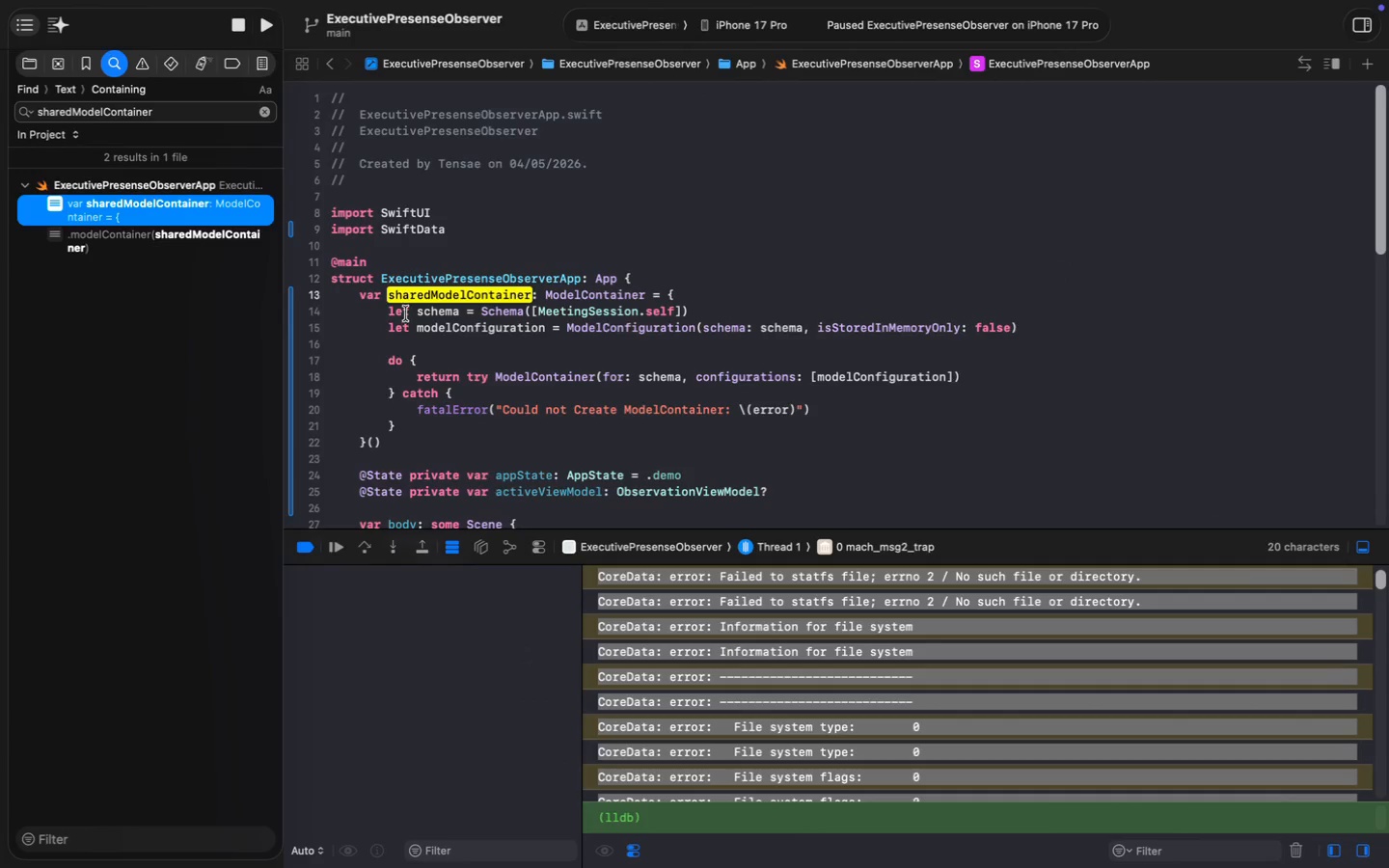 
left_click([361, 298])
 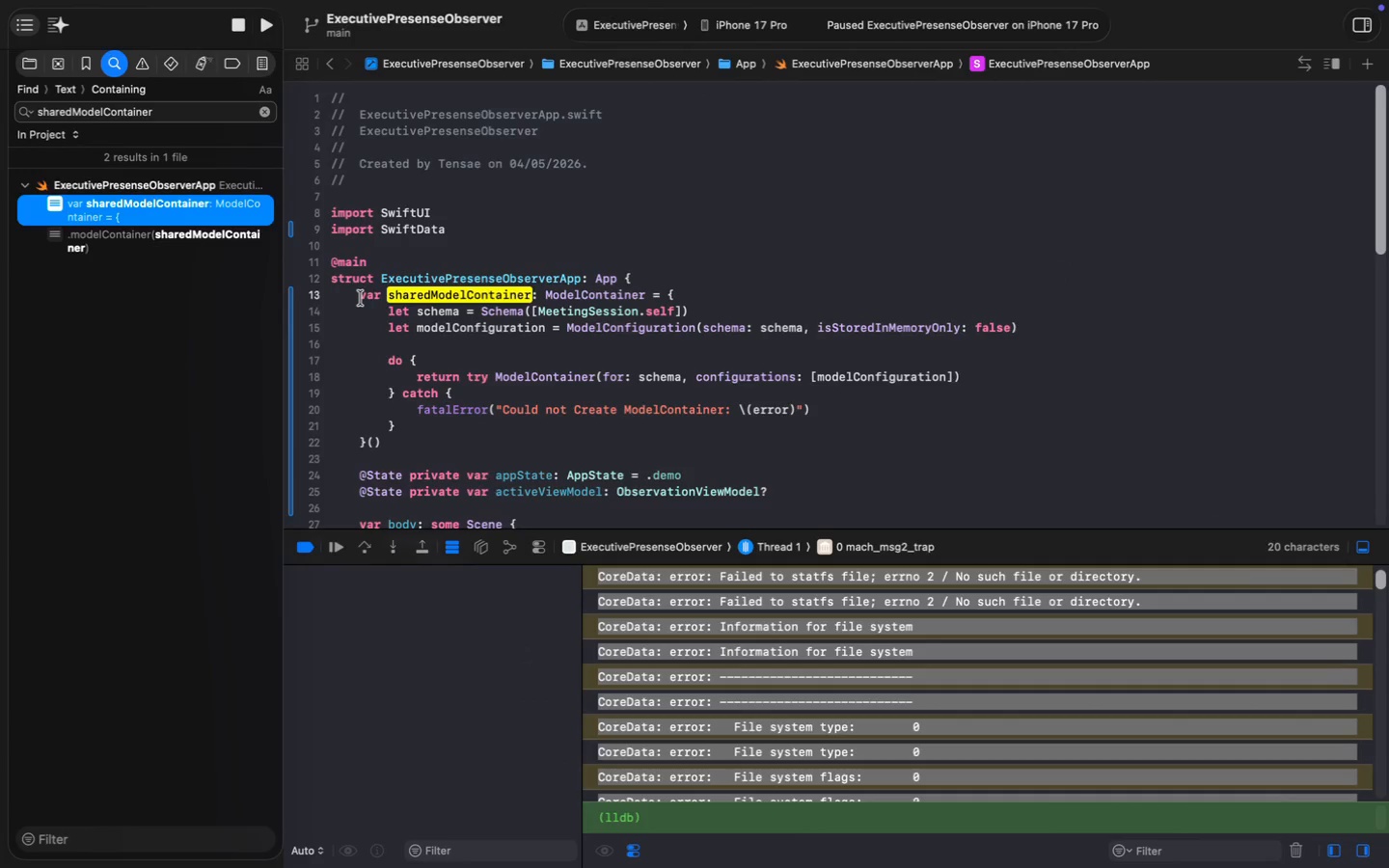 
hold_key(key=ShiftLeft, duration=0.76)
left_click([408, 446])
 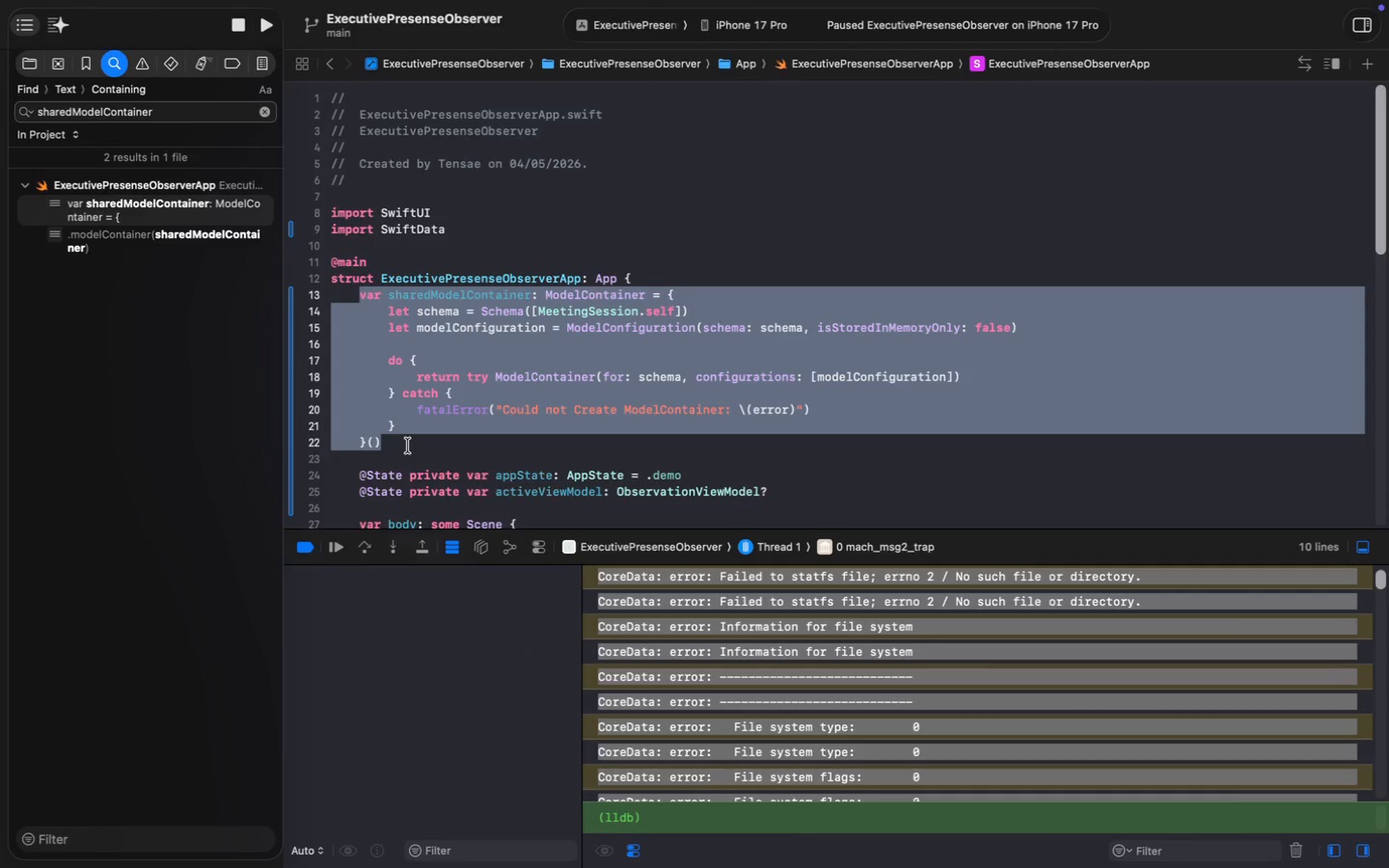 
key(Meta+V)
 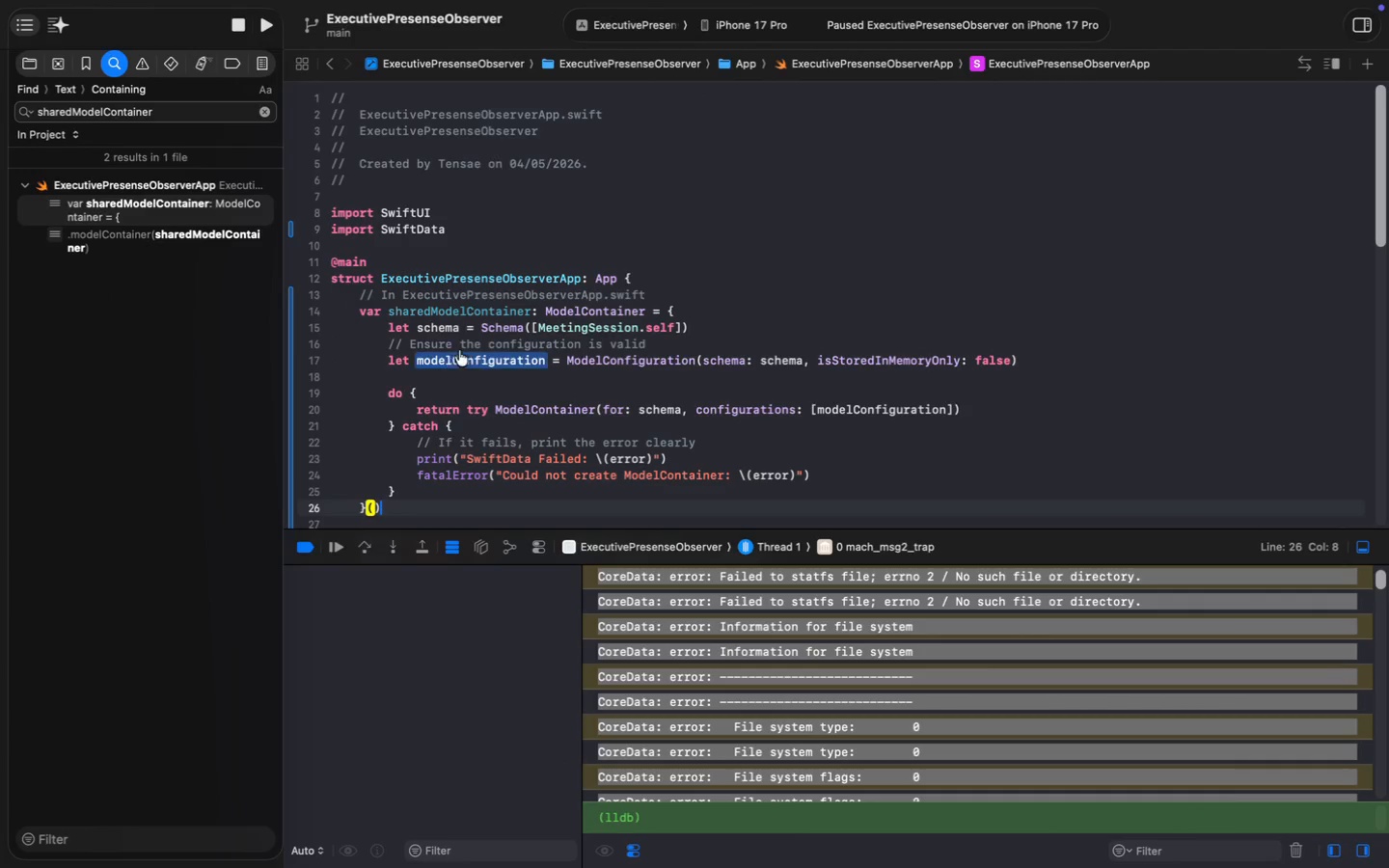 
left_click([667, 293])
 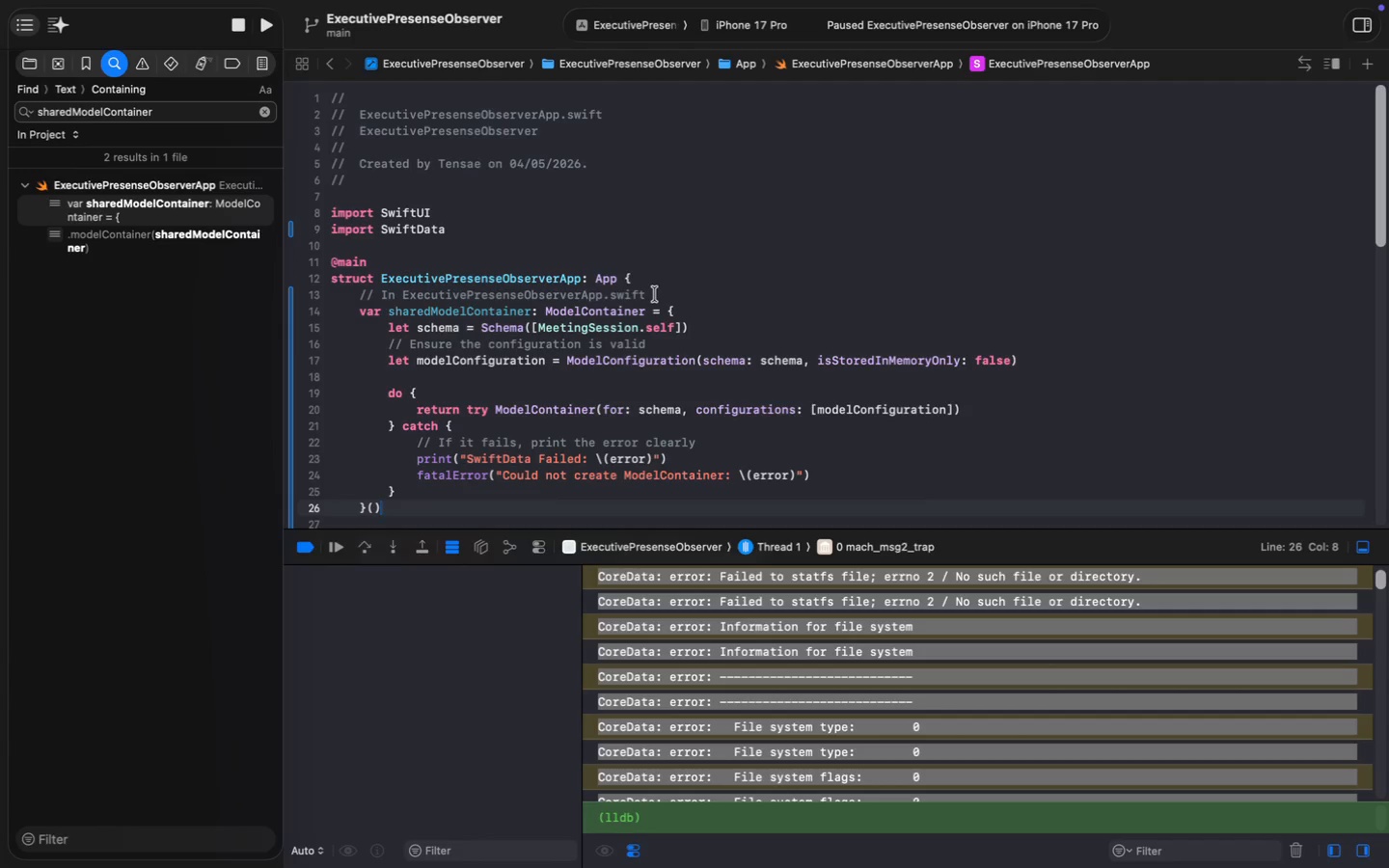 
key(Shift+Backspace)
 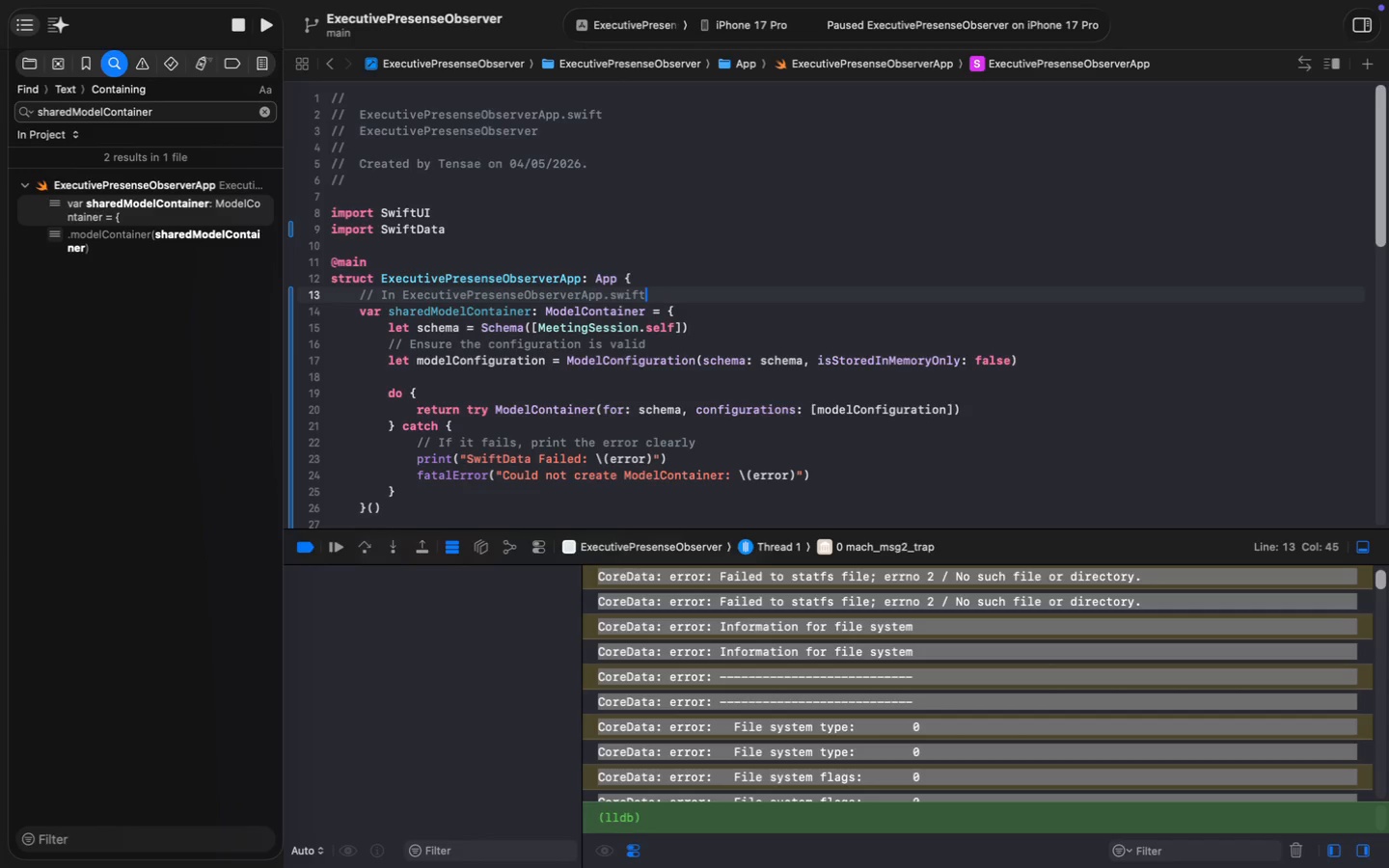 
key(Meta+Backspace)
 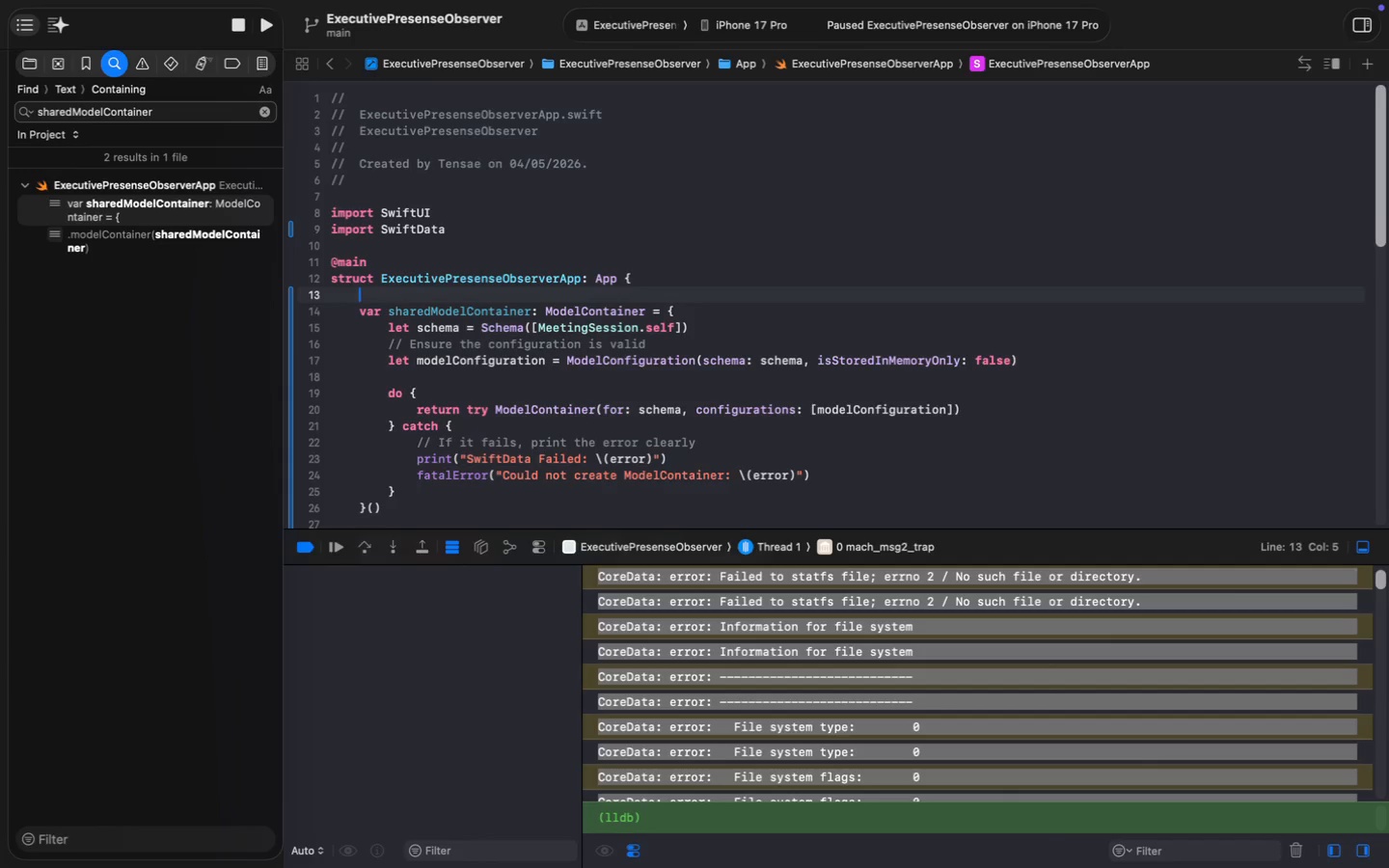 
key(Backspace)
 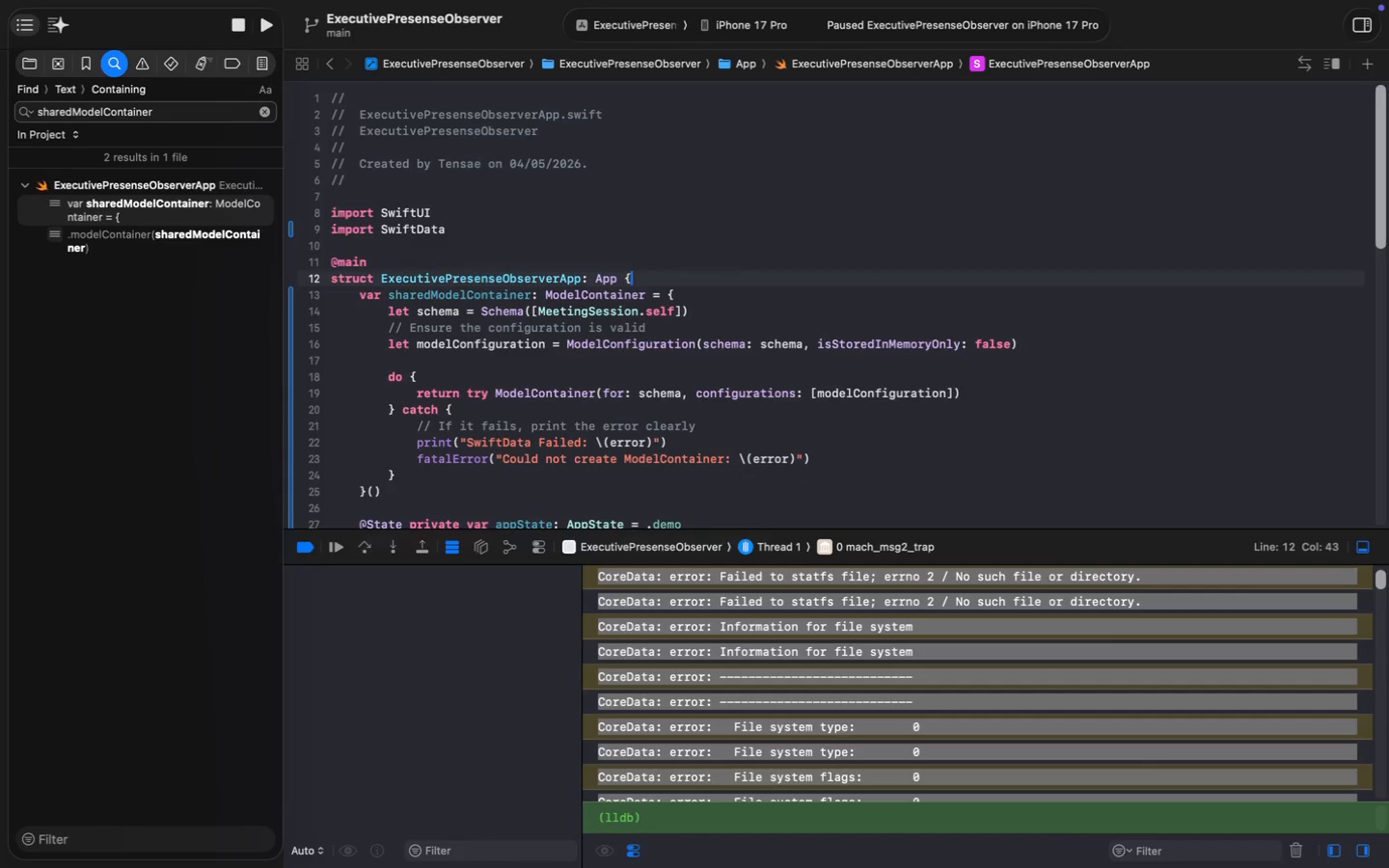 
key(Backspace)
 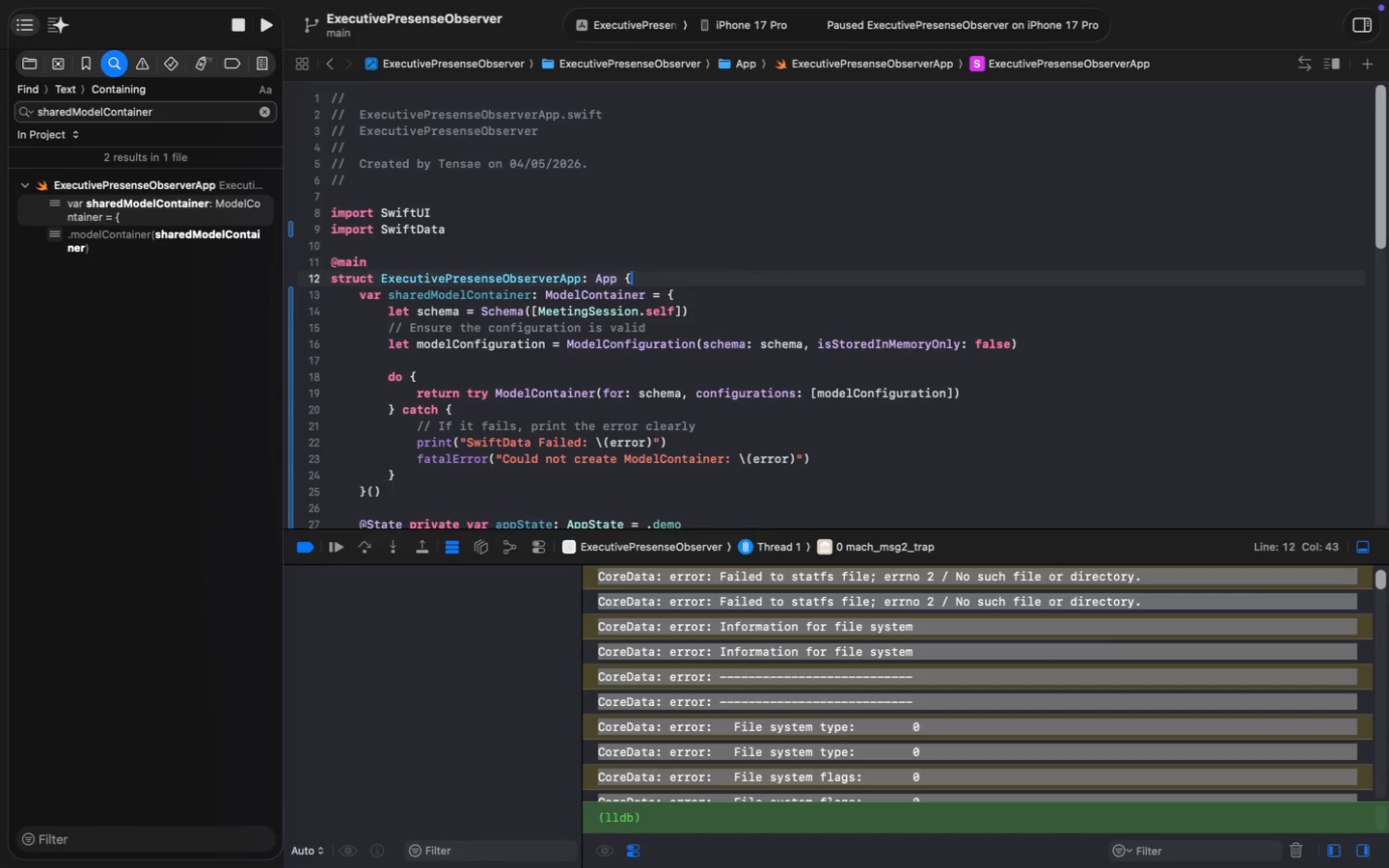 
left_click([665, 325])
 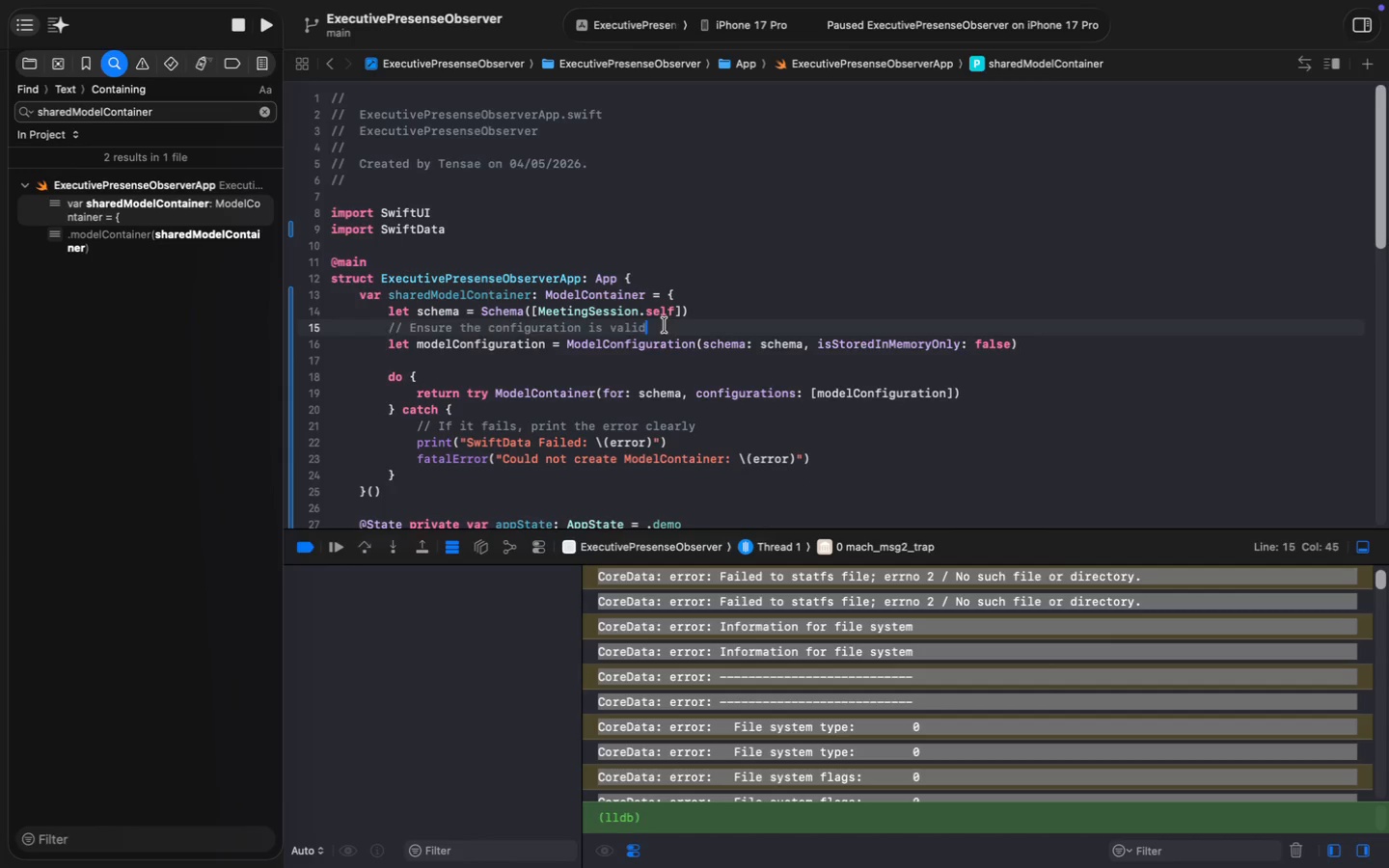 
key(Meta+Backspace)
 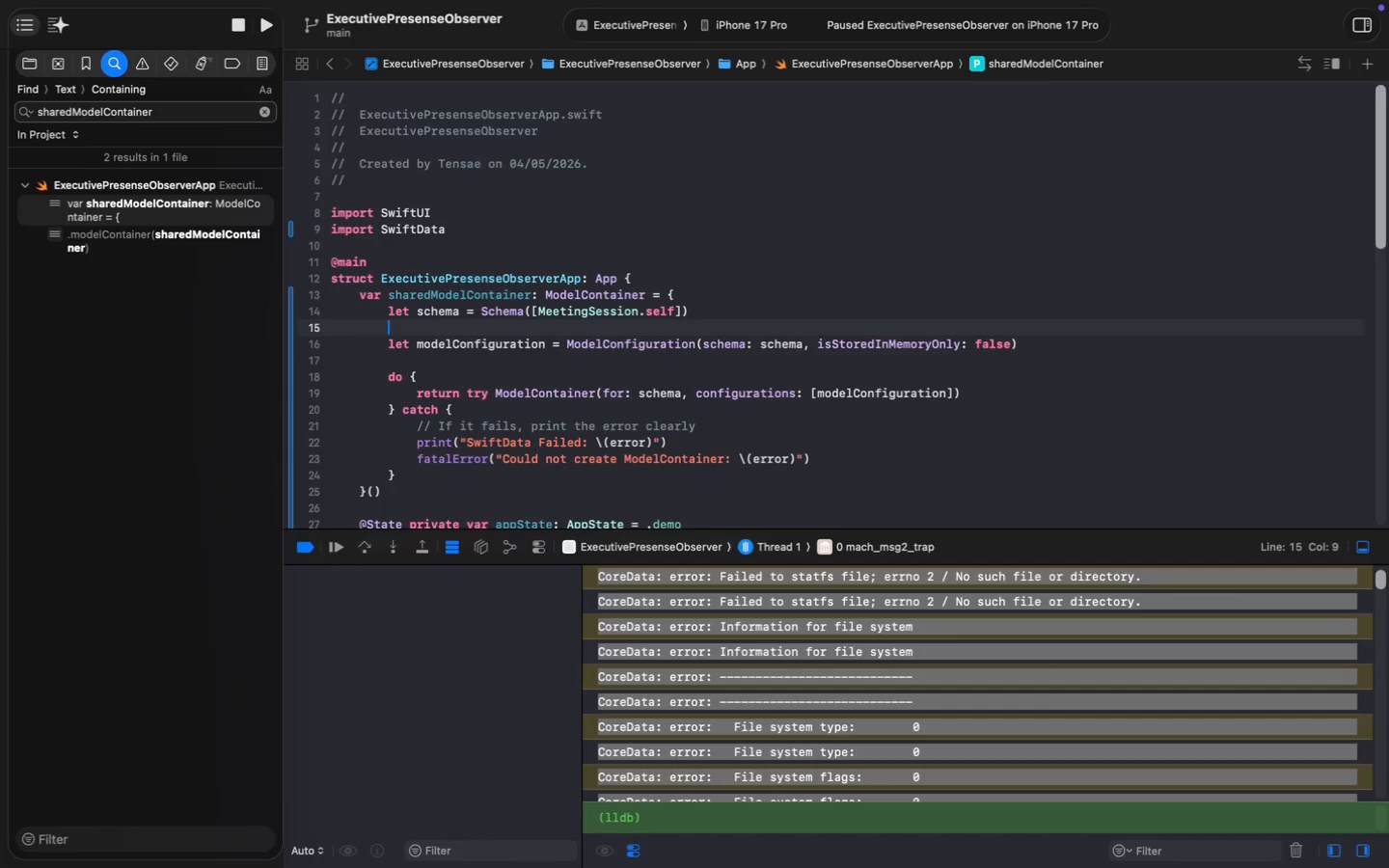 
key(Meta+Backspace)
 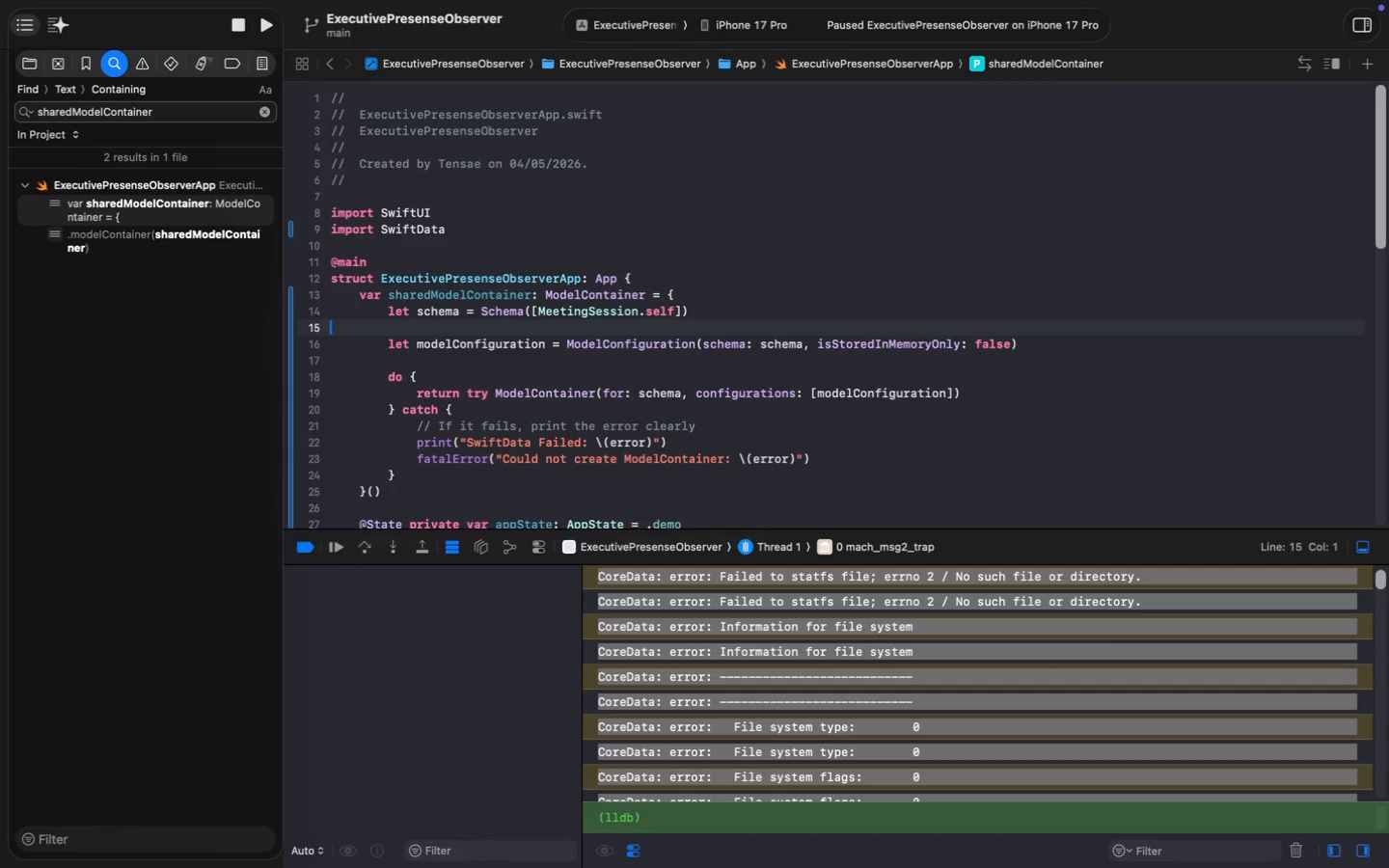 
key(Meta+Backspace)
 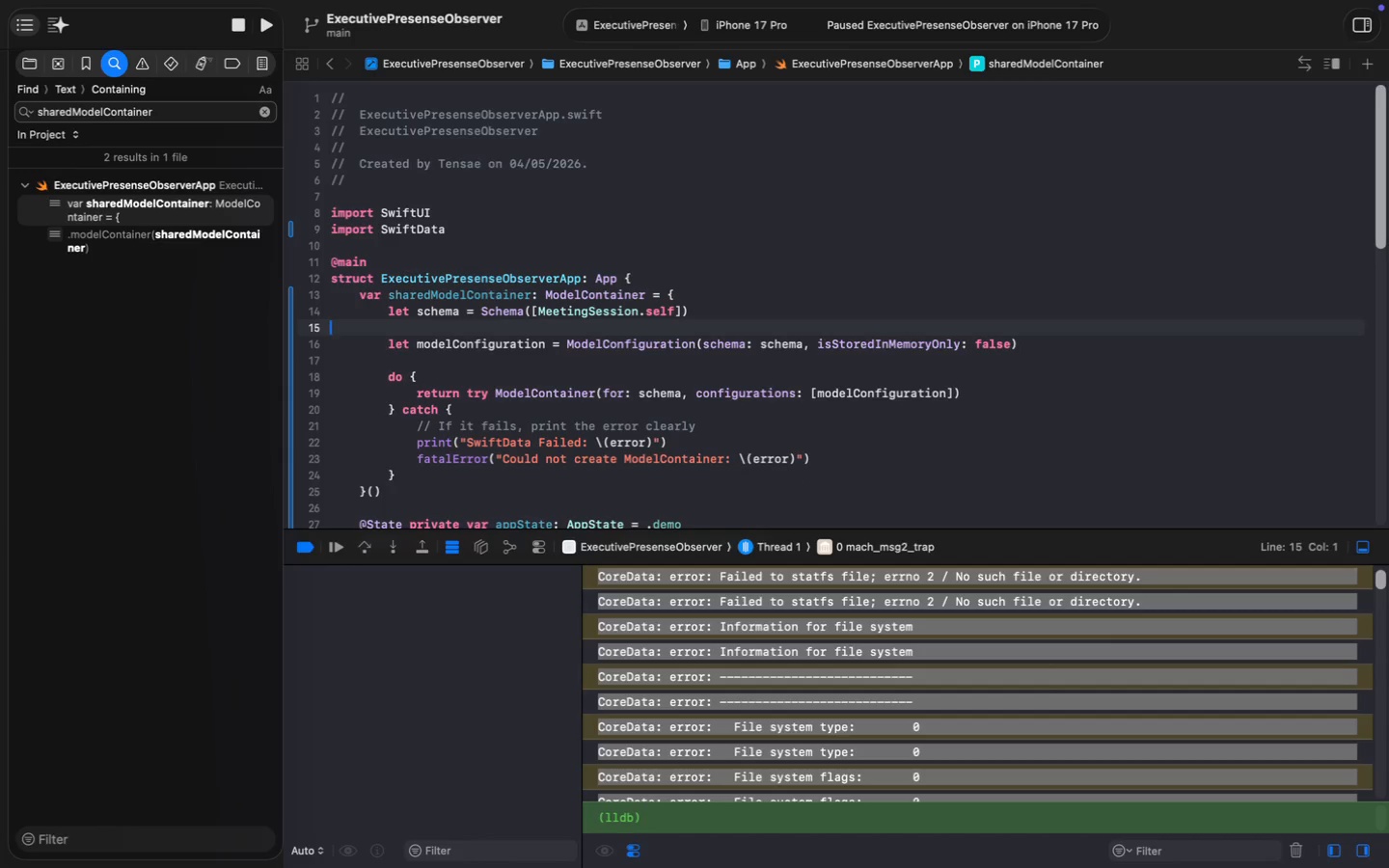 
key(Meta+Backspace)
 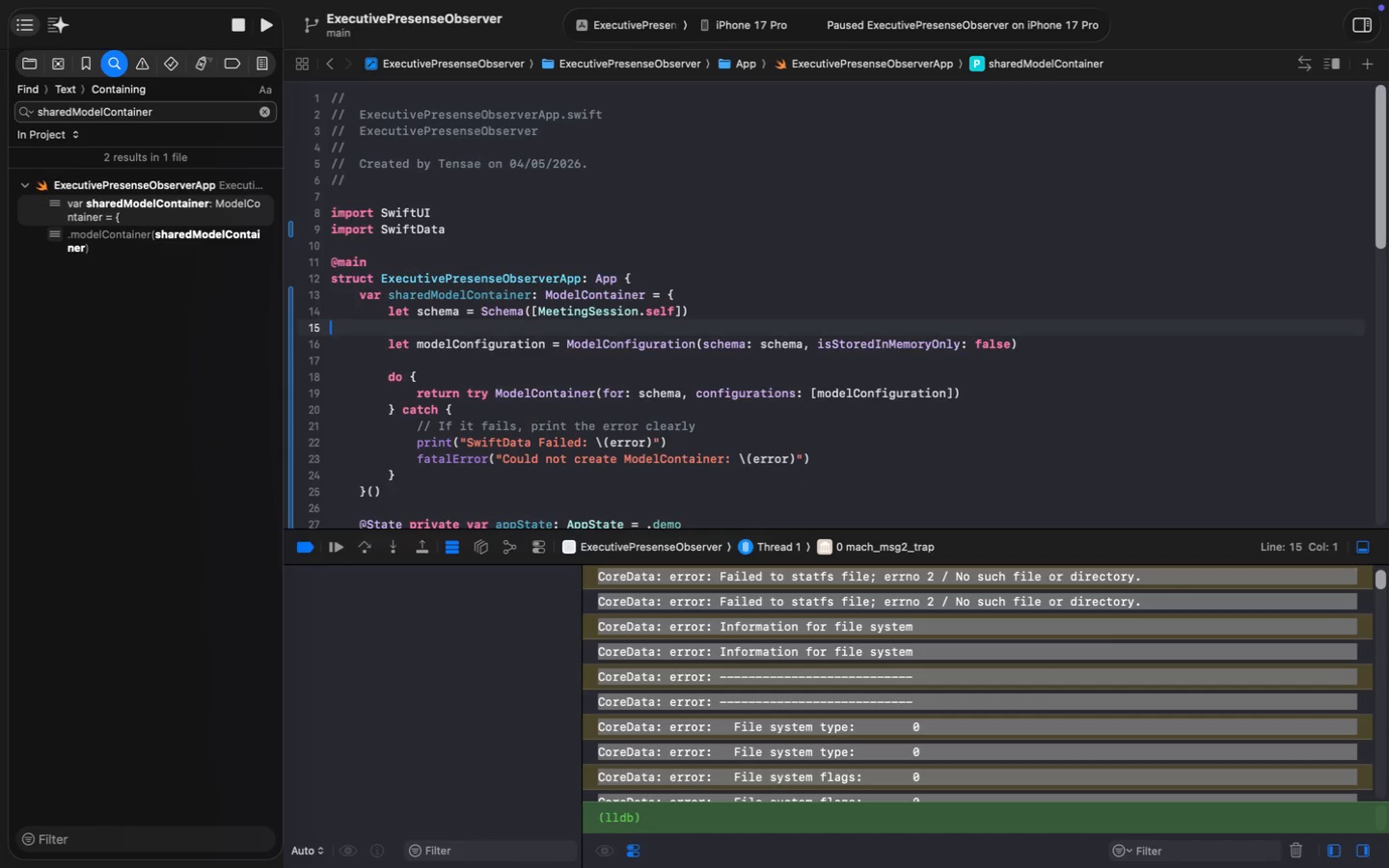 
key(Meta+Backspace)
 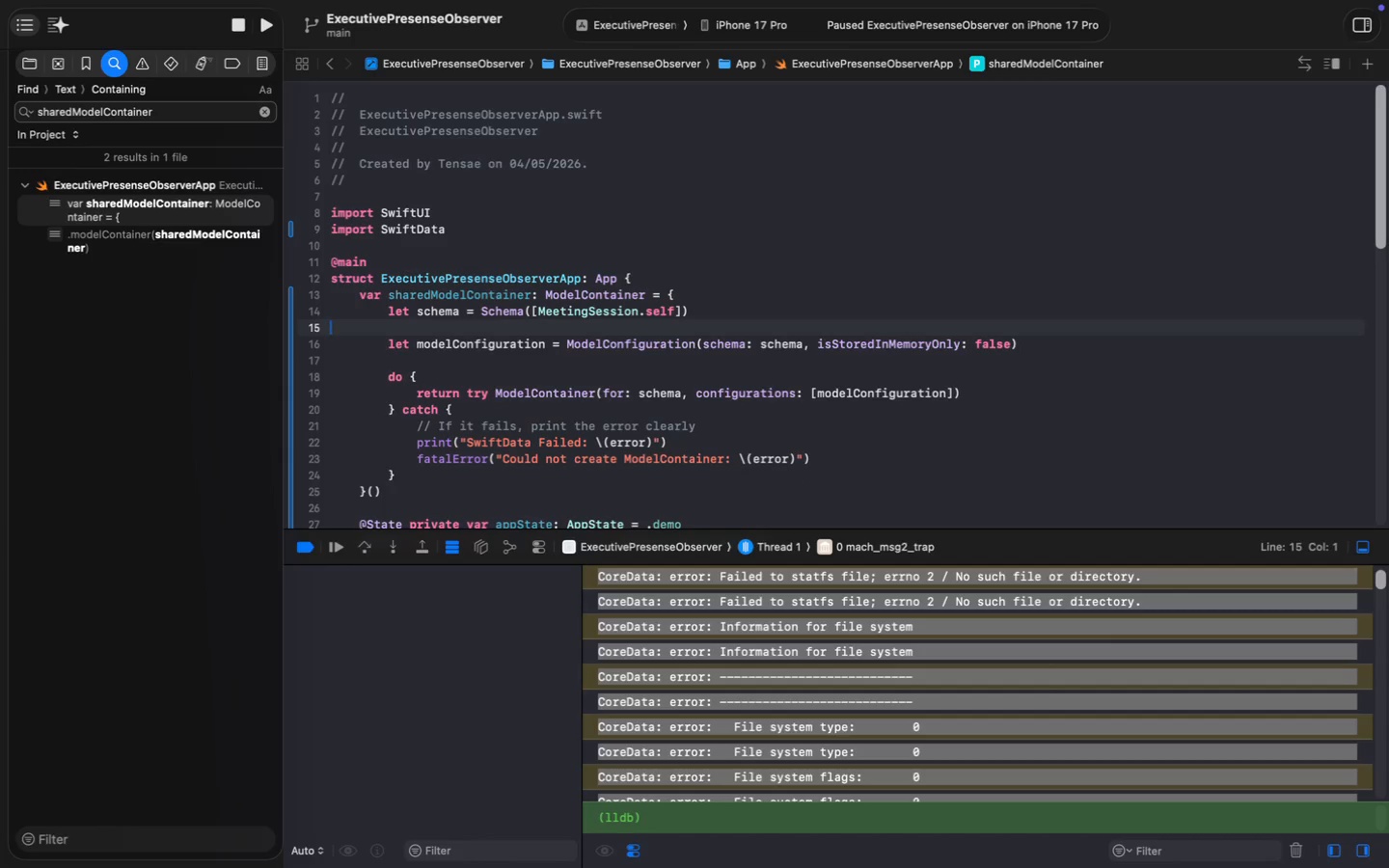 
key(Backspace)
 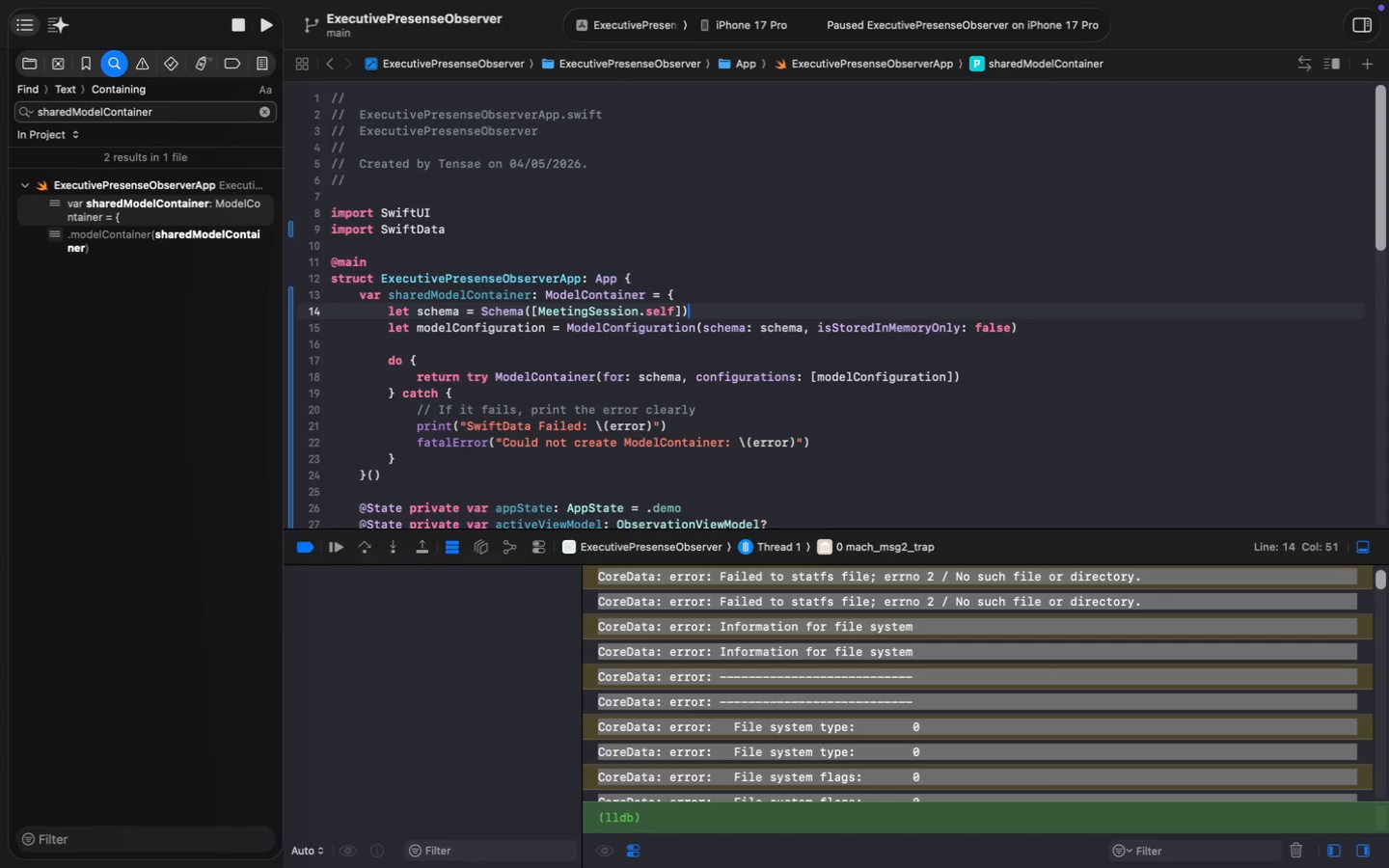 
left_click([703, 412])
 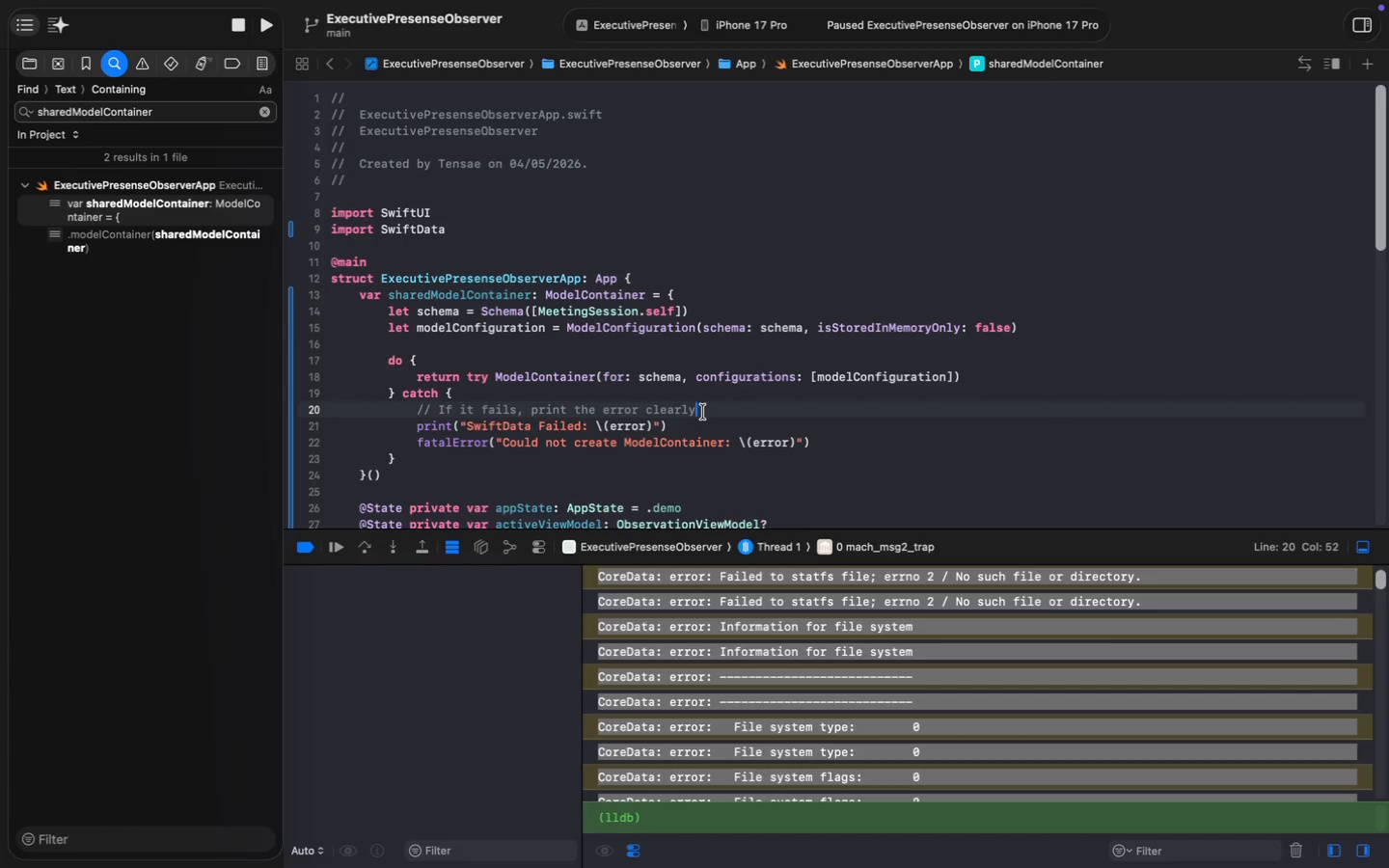 
key(Meta+Backspace)
 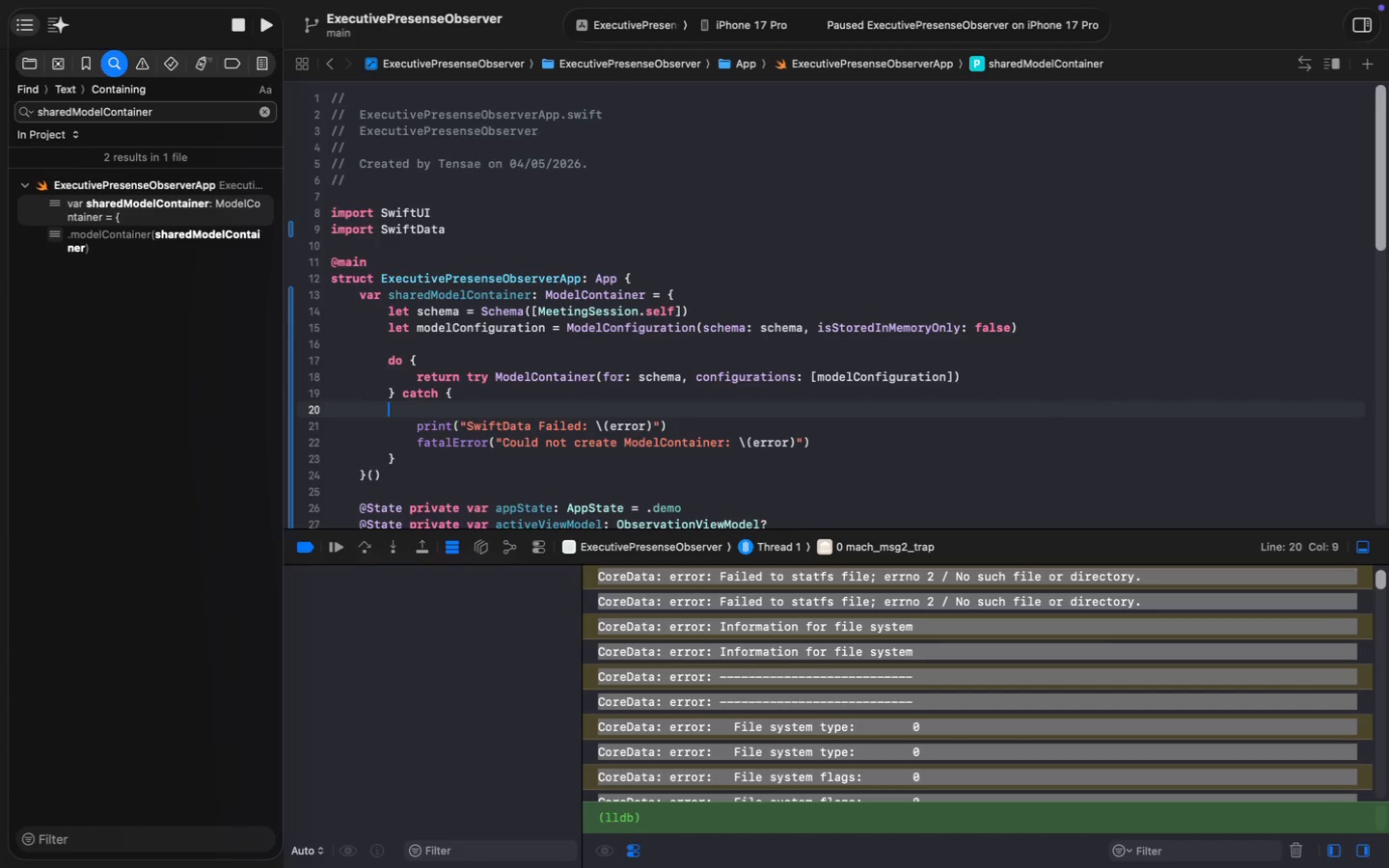 
key(Backspace)
 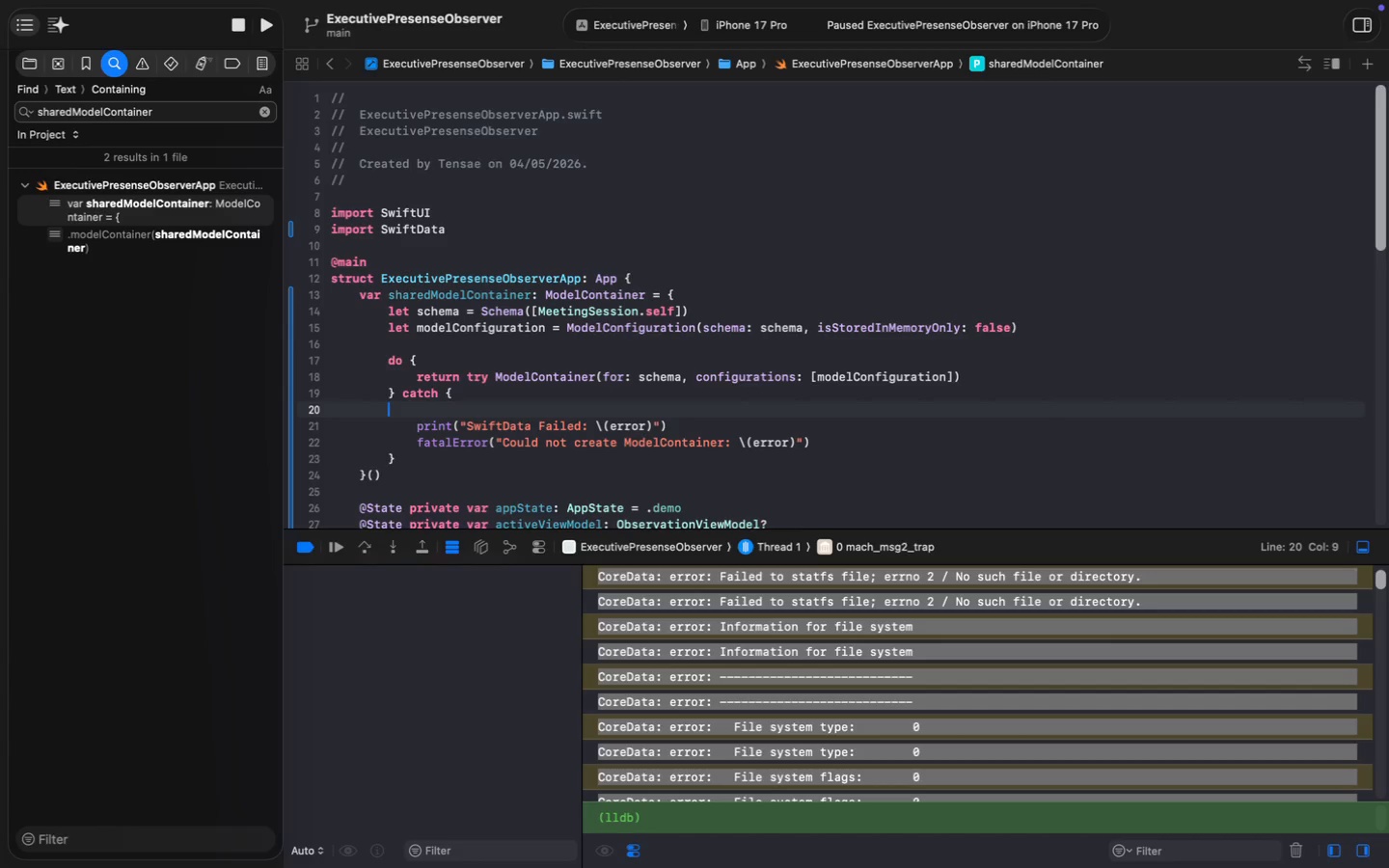 
key(Backspace)
 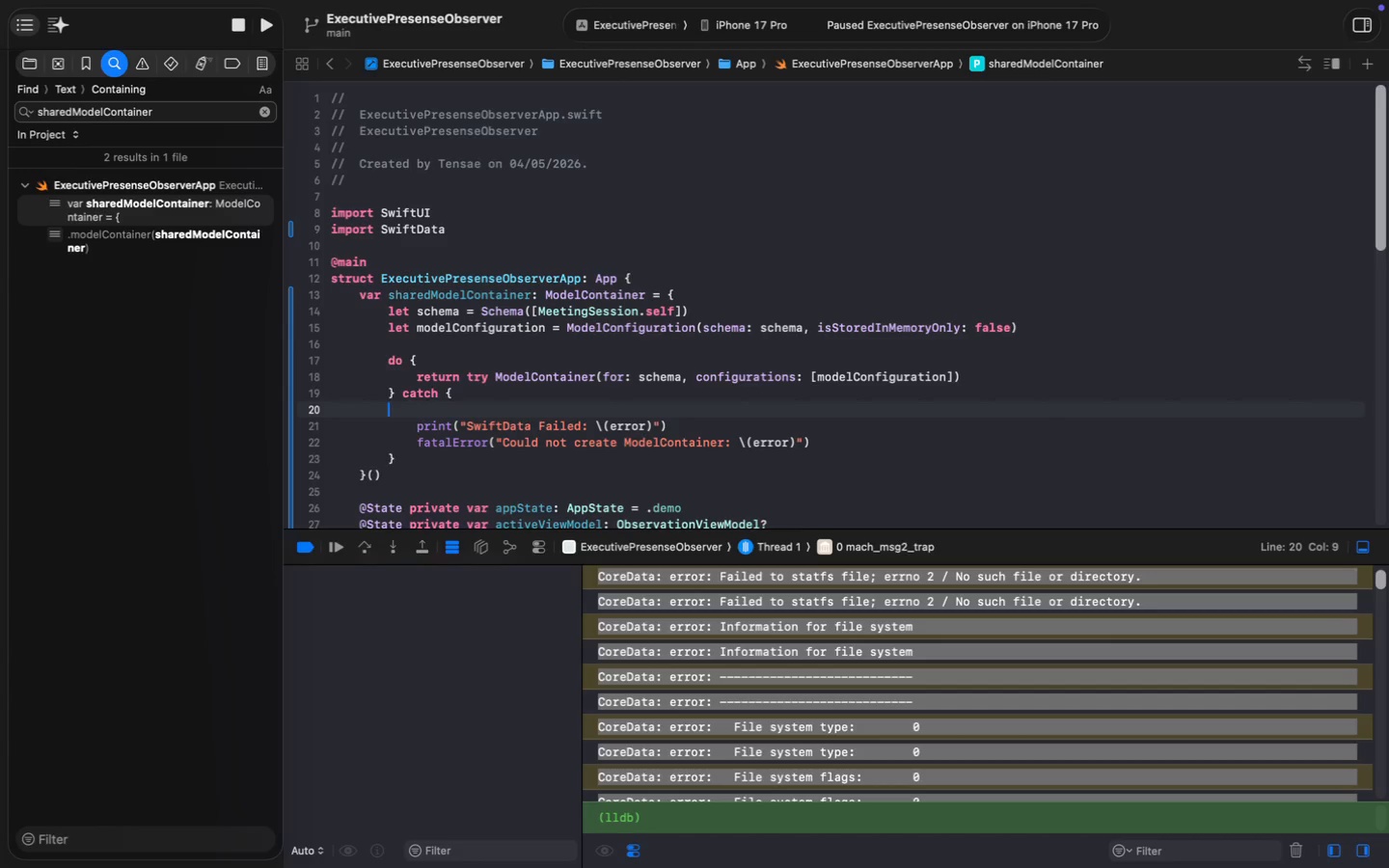 
key(Backspace)